 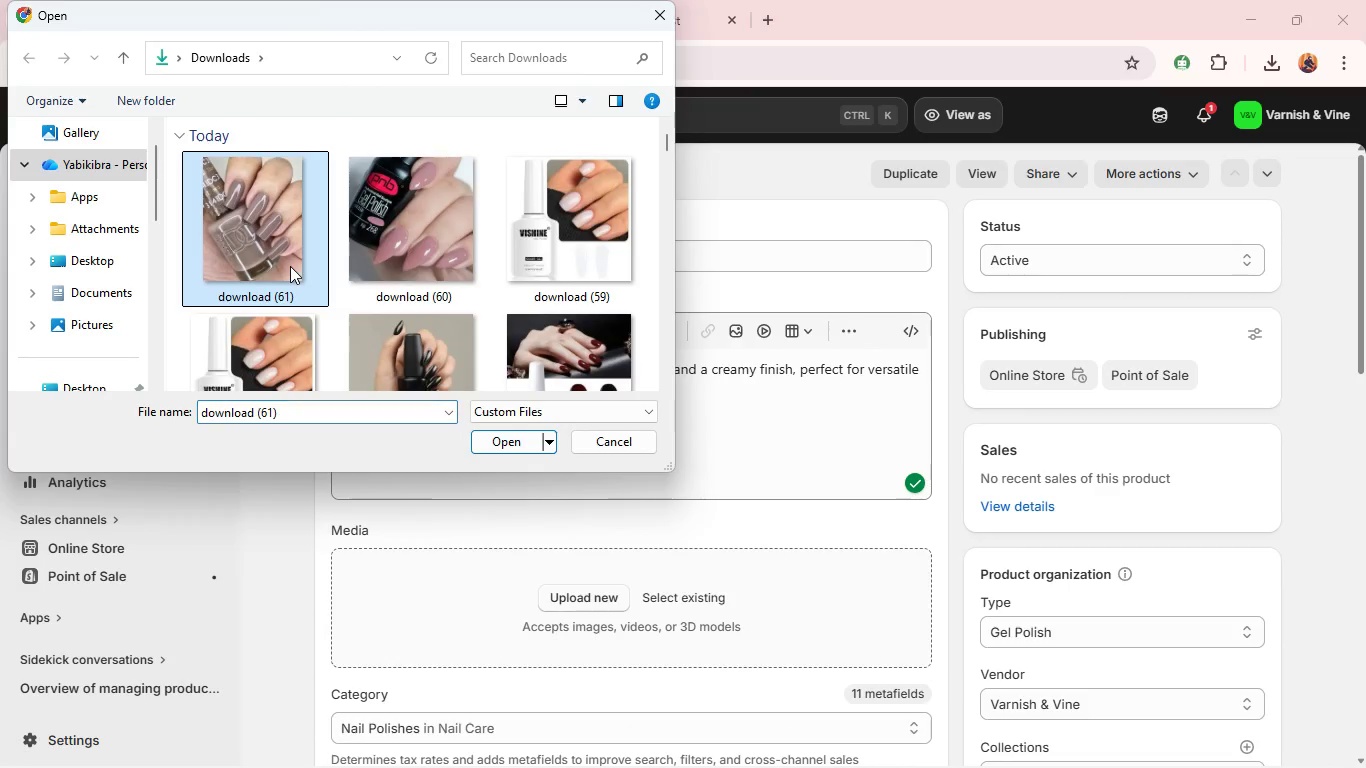 
key(Enter)
 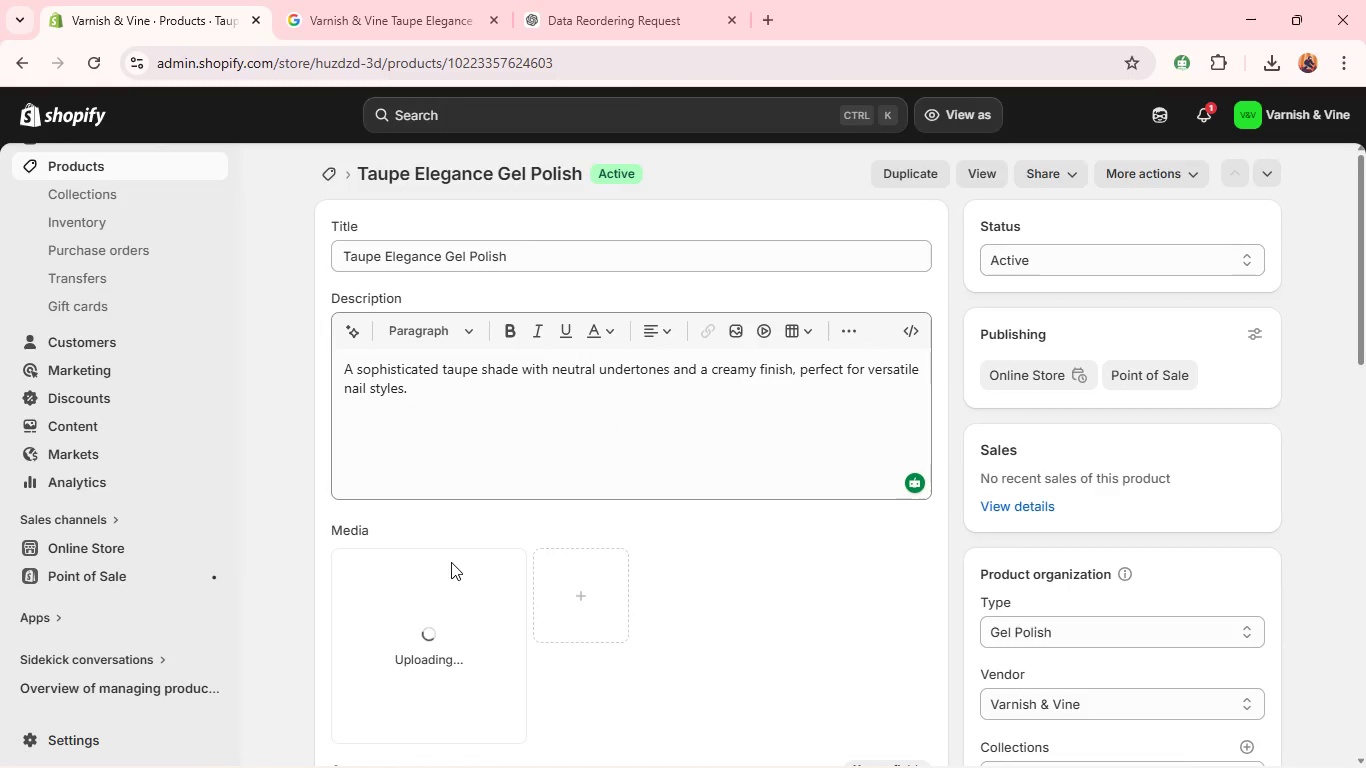 
wait(8.11)
 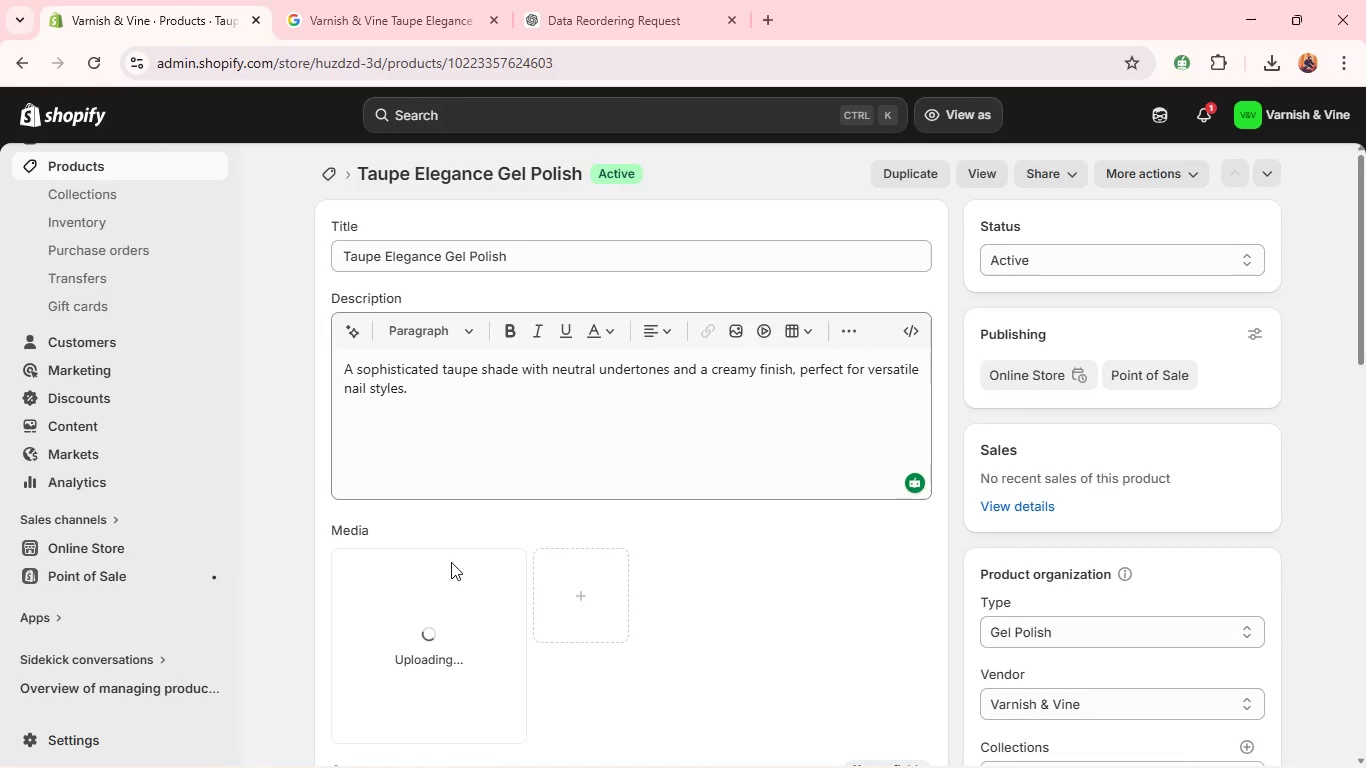 
left_click([472, 674])
 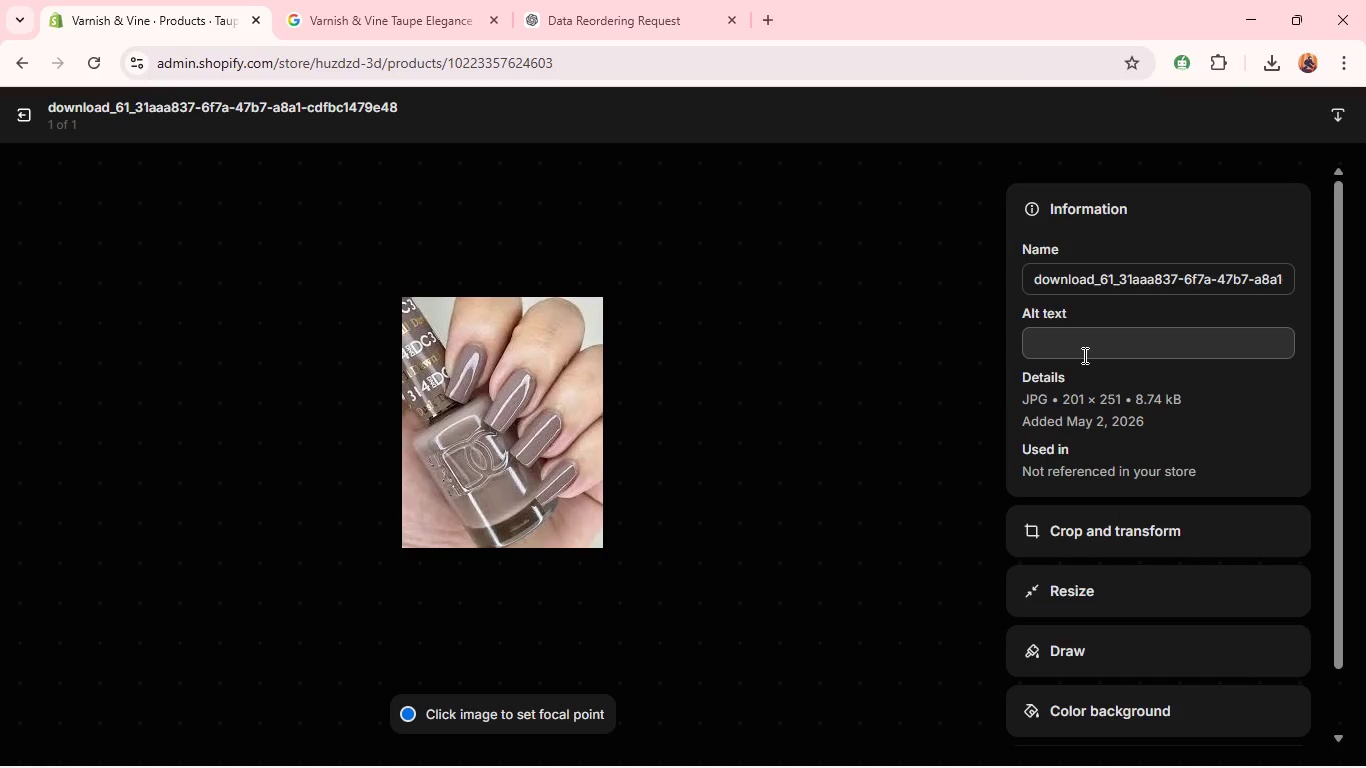 
left_click([1099, 353])
 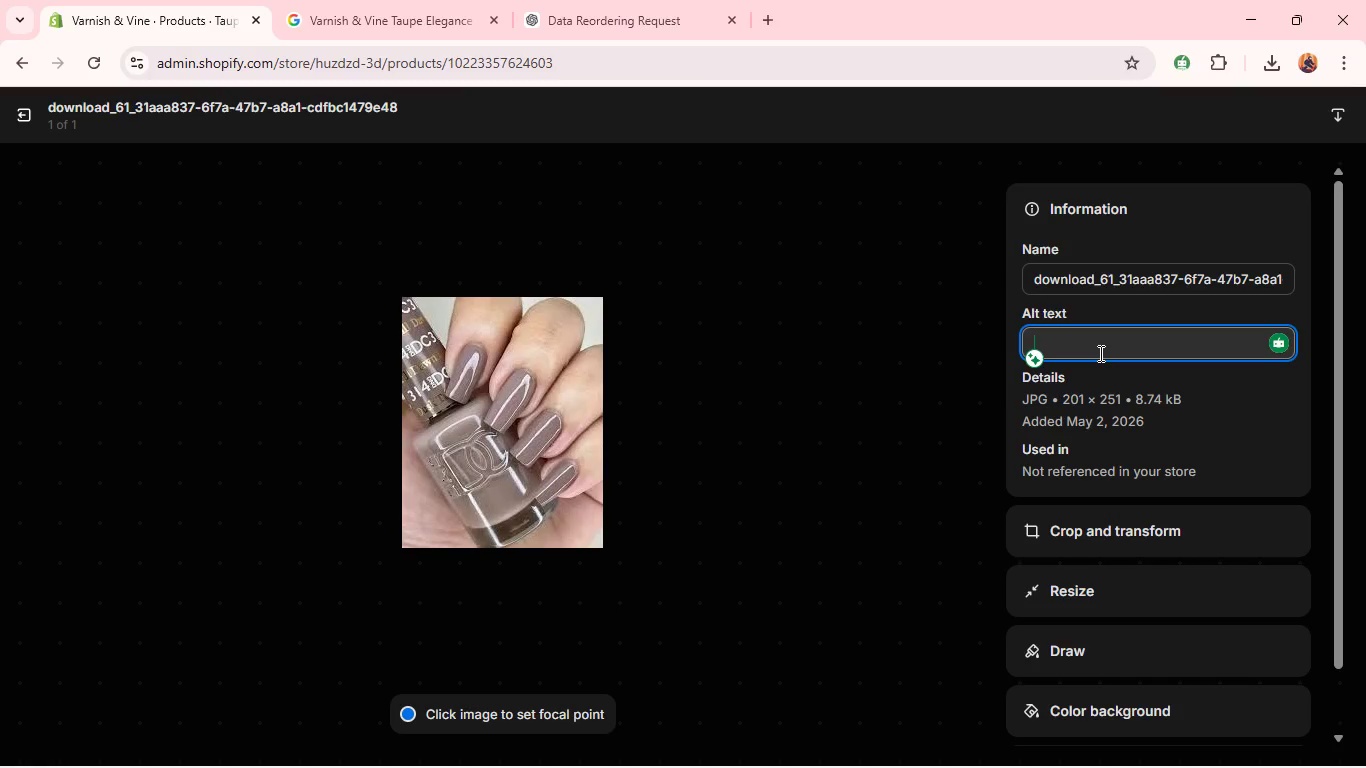 
type(Varnish & Vine Taupe Elegance Gel Polish - neutral taupe shade )
 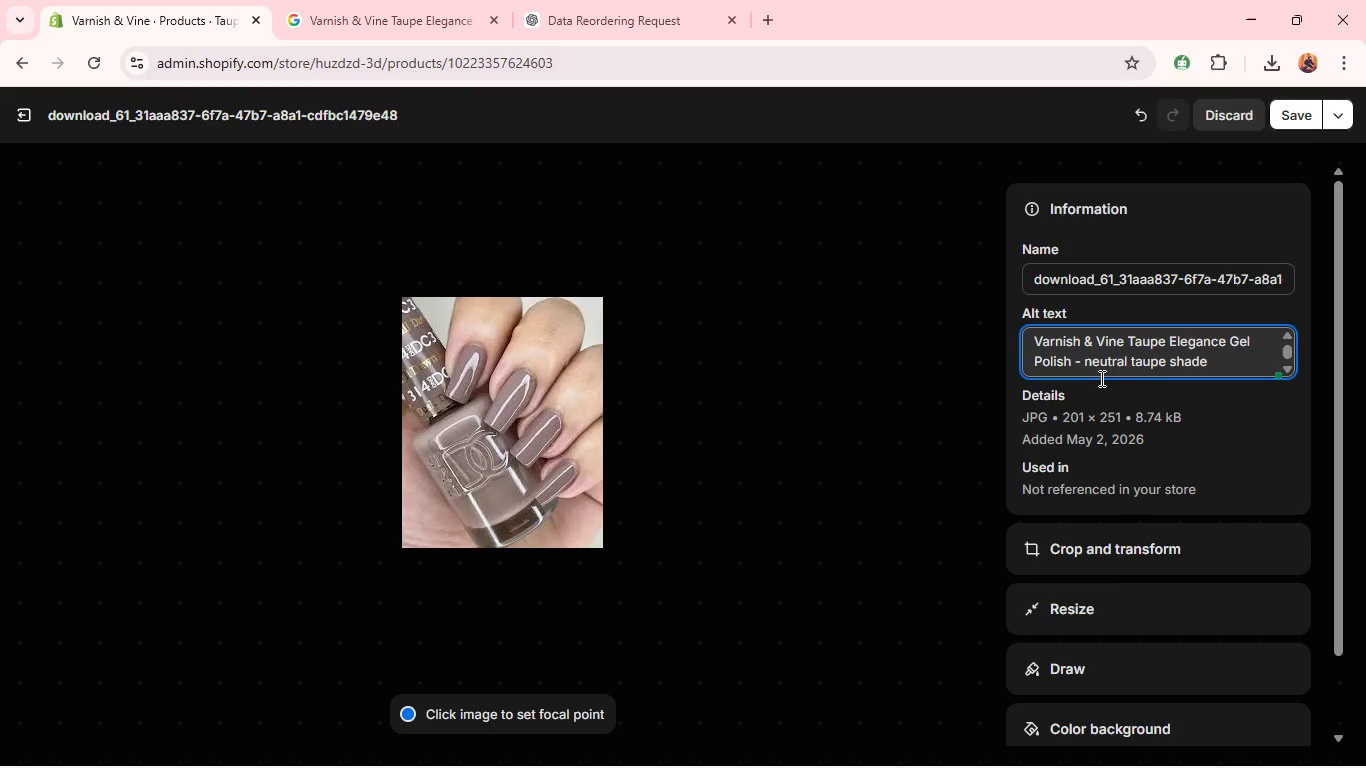 
left_click([1103, 576])
 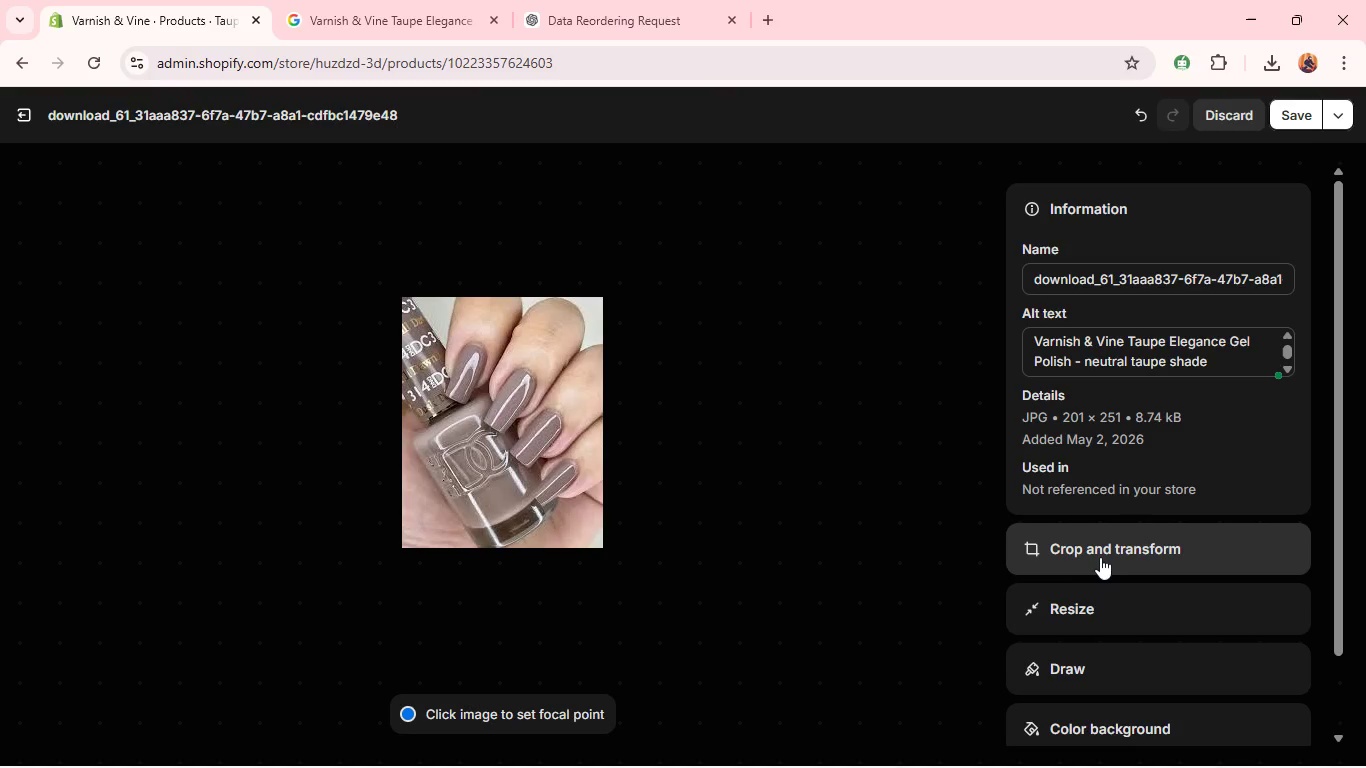 
left_click([1098, 553])
 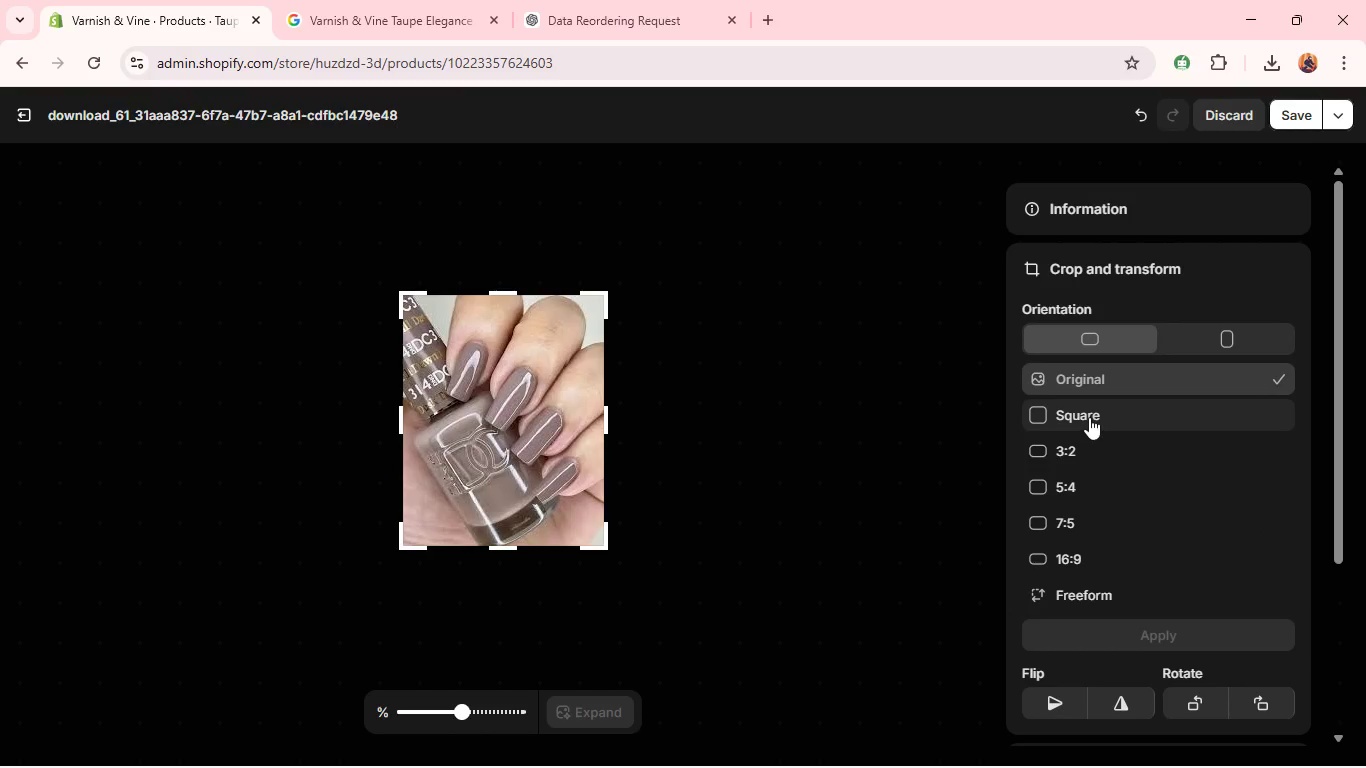 
left_click([1089, 417])
 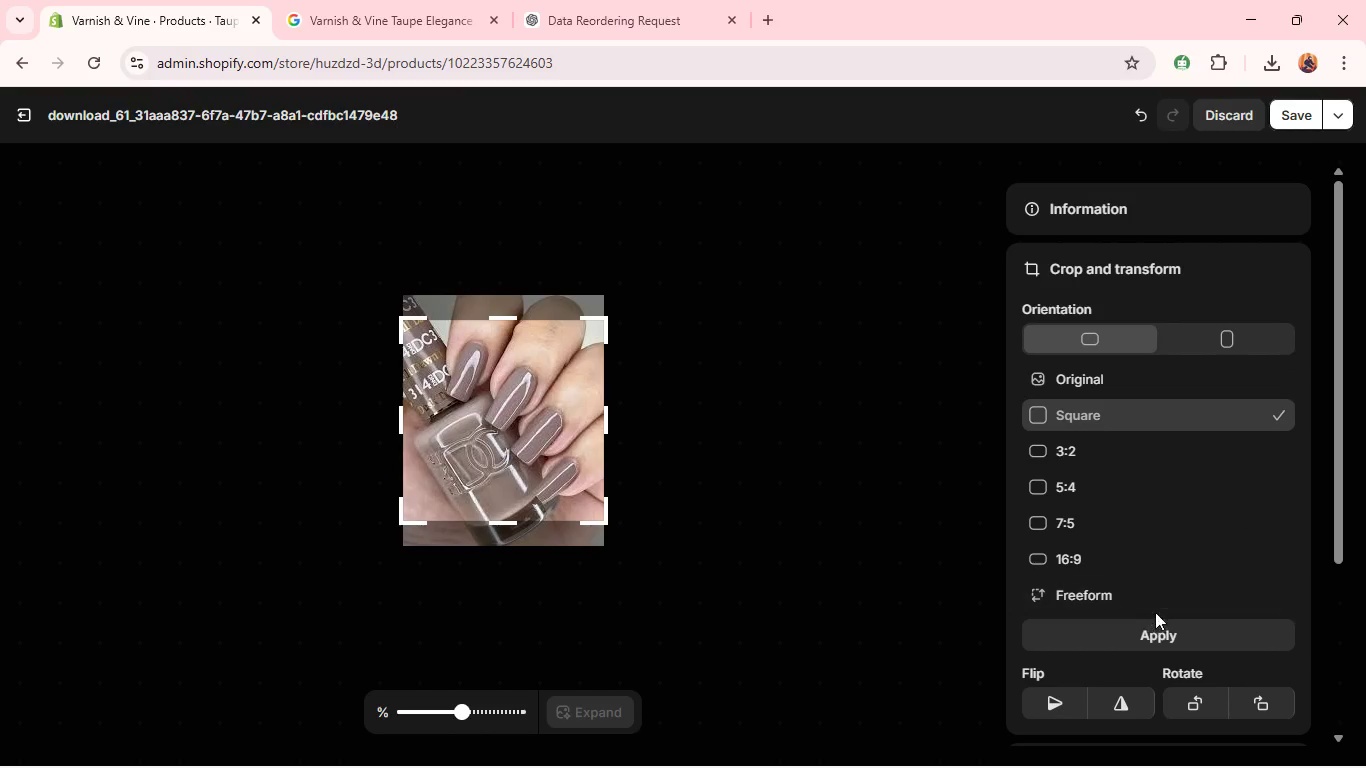 
left_click([1159, 636])
 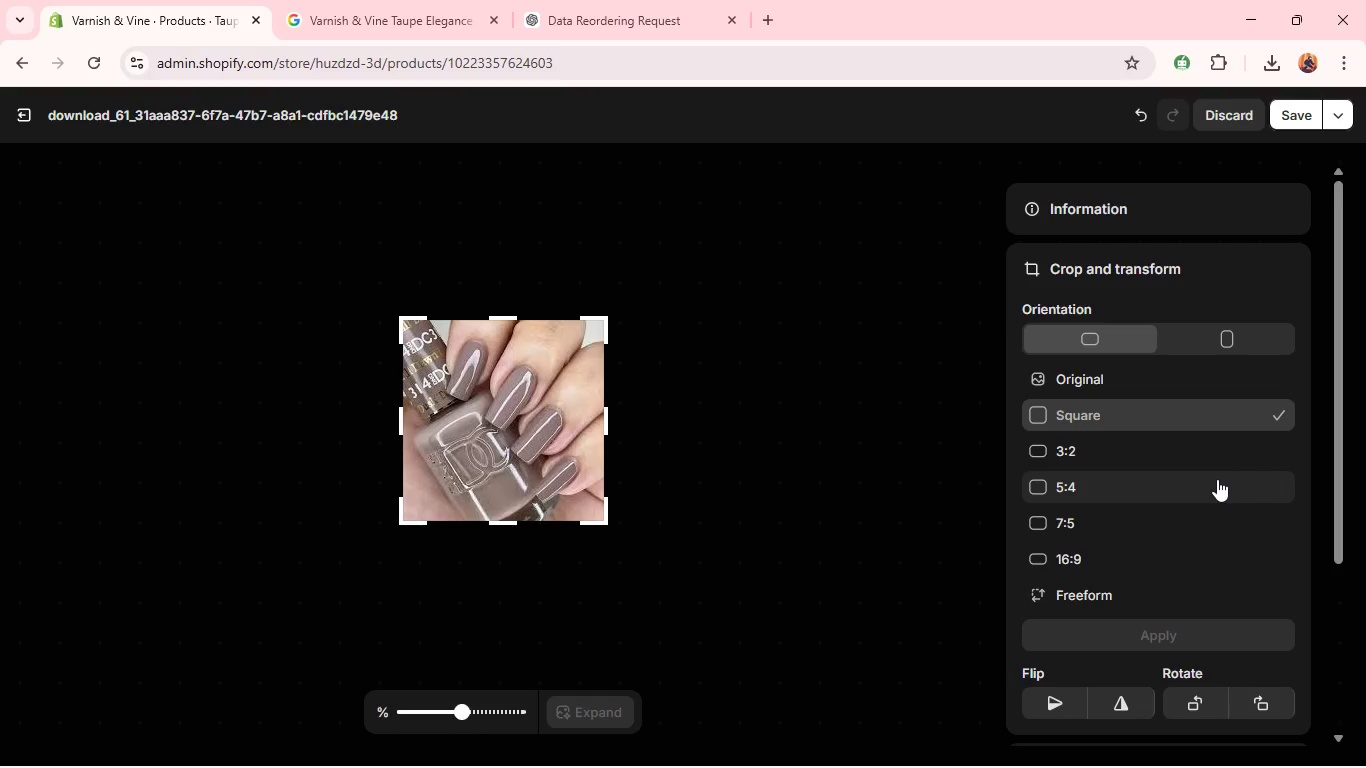 
wait(7.56)
 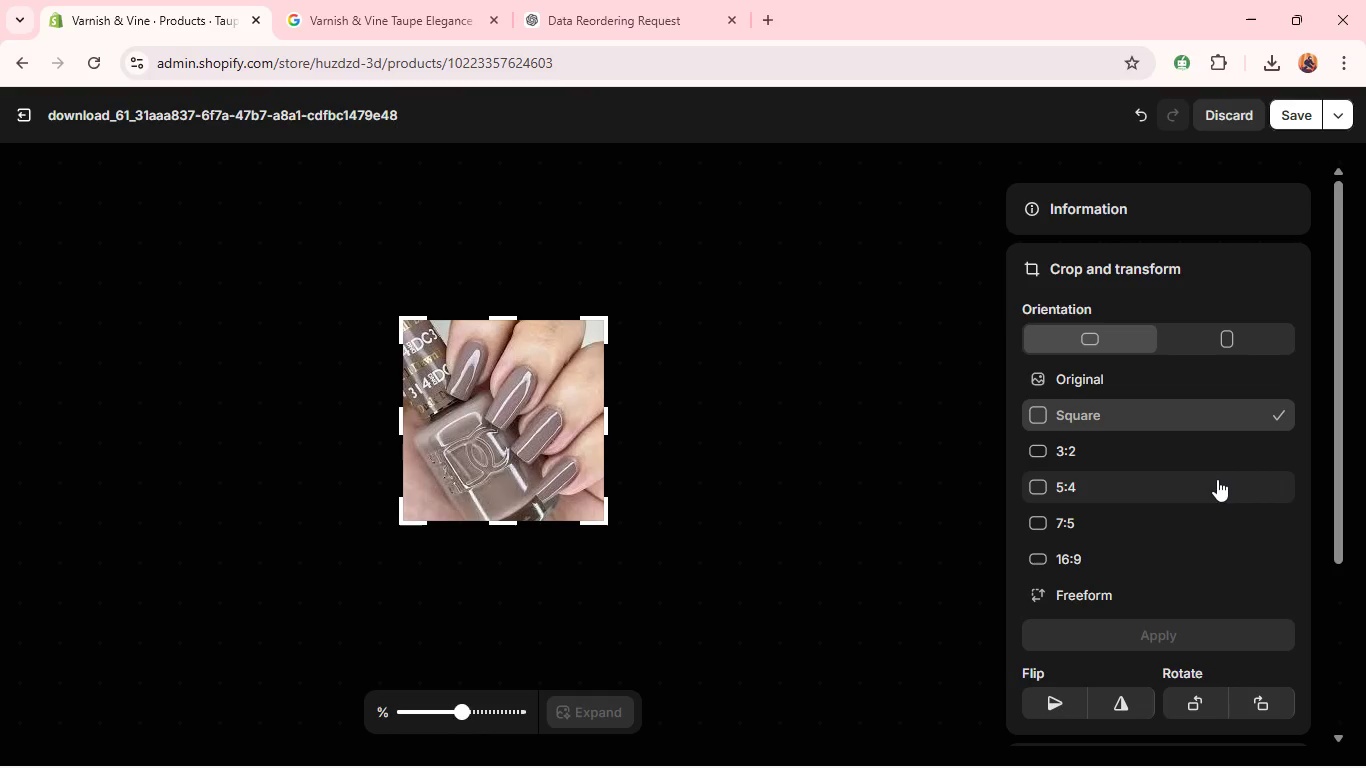 
left_click([1285, 132])
 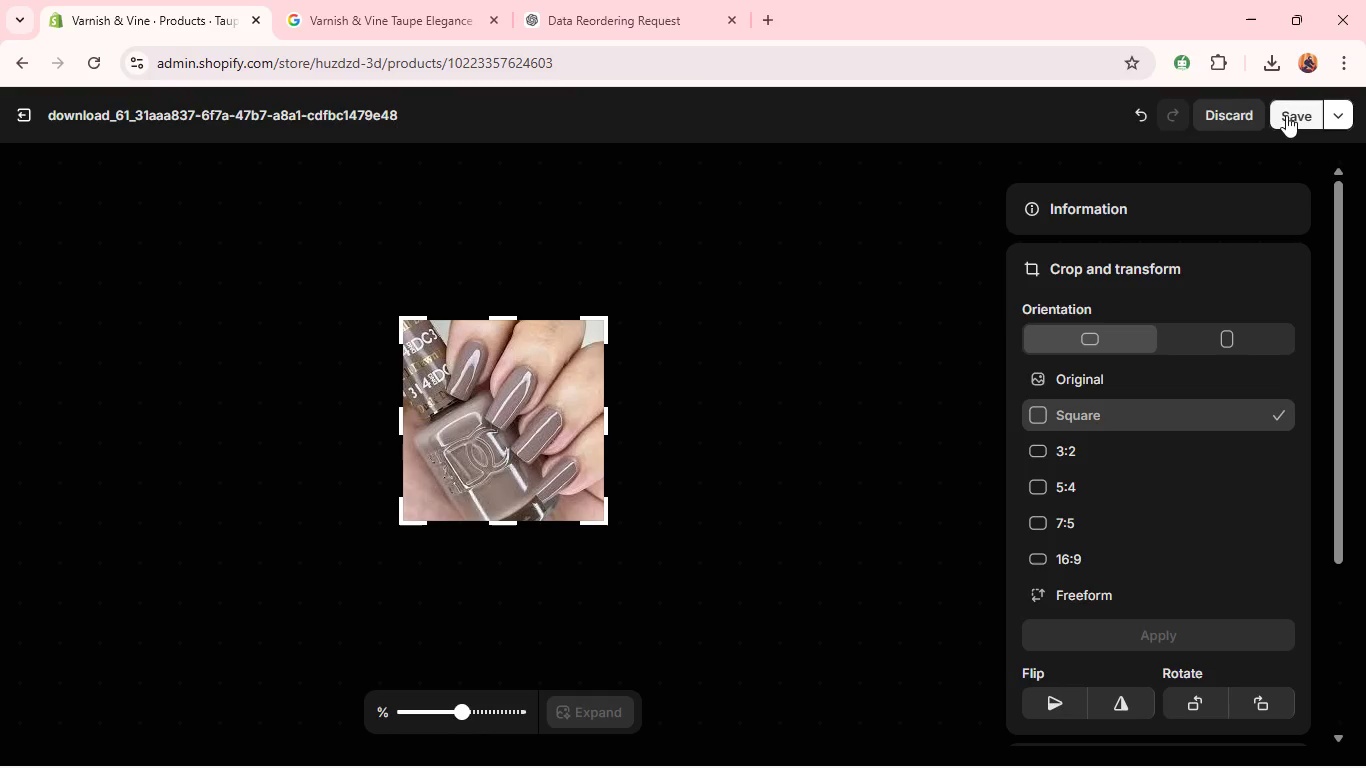 
left_click([1286, 115])
 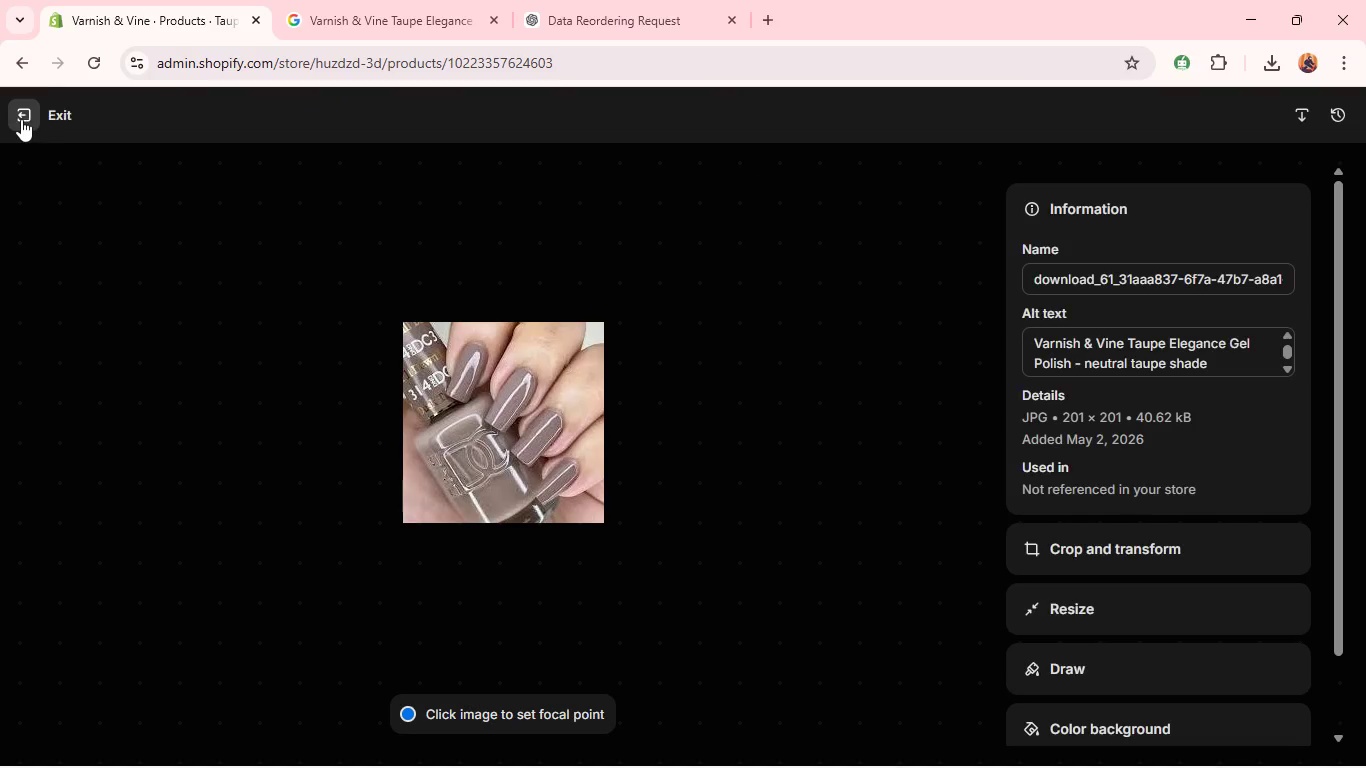 
wait(16.58)
 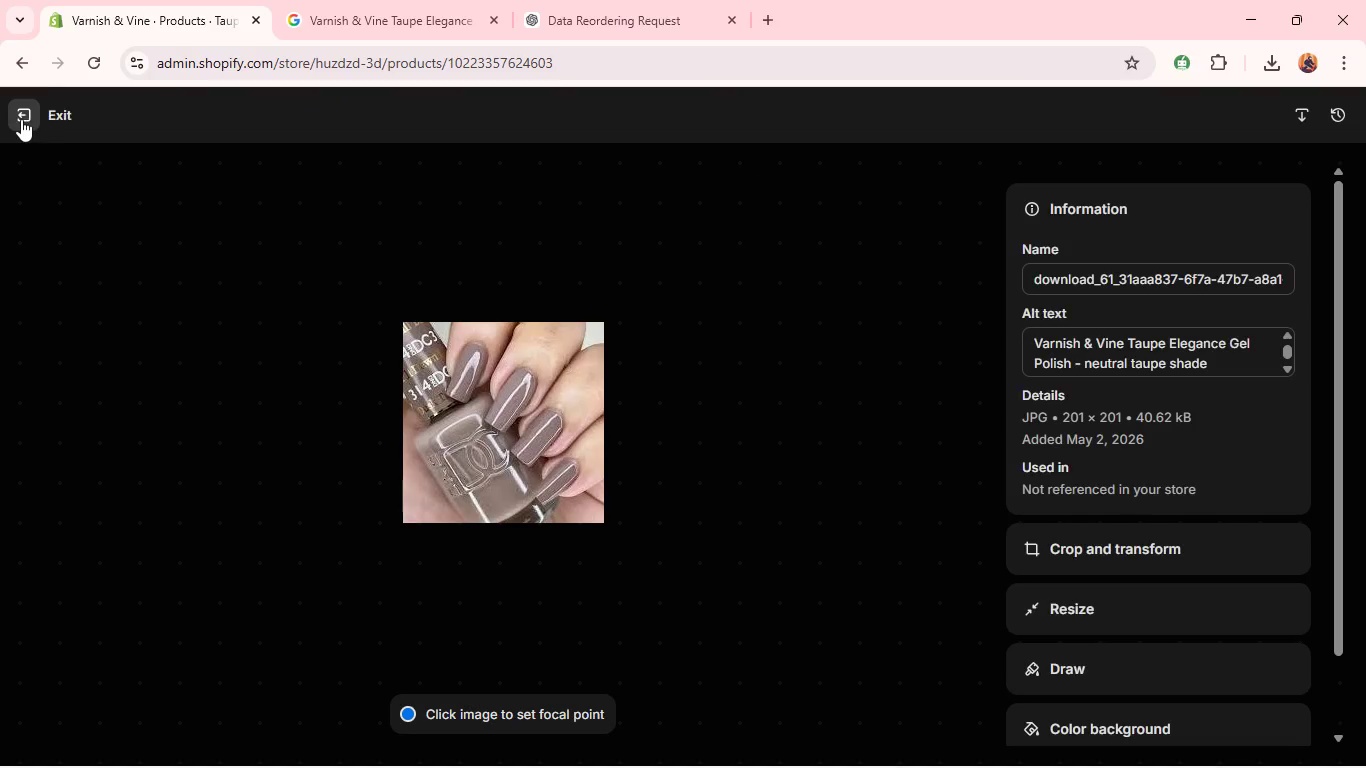 
left_click([21, 119])
 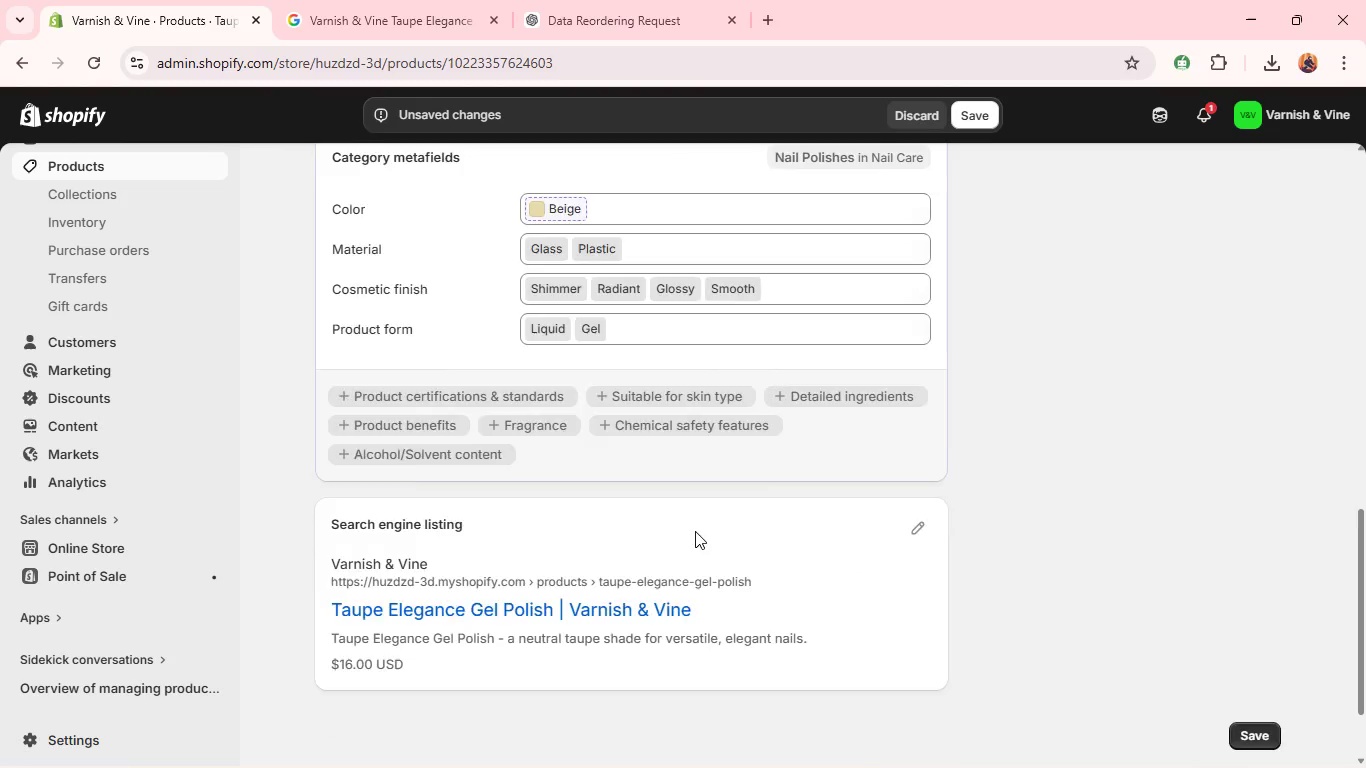 
wait(7.27)
 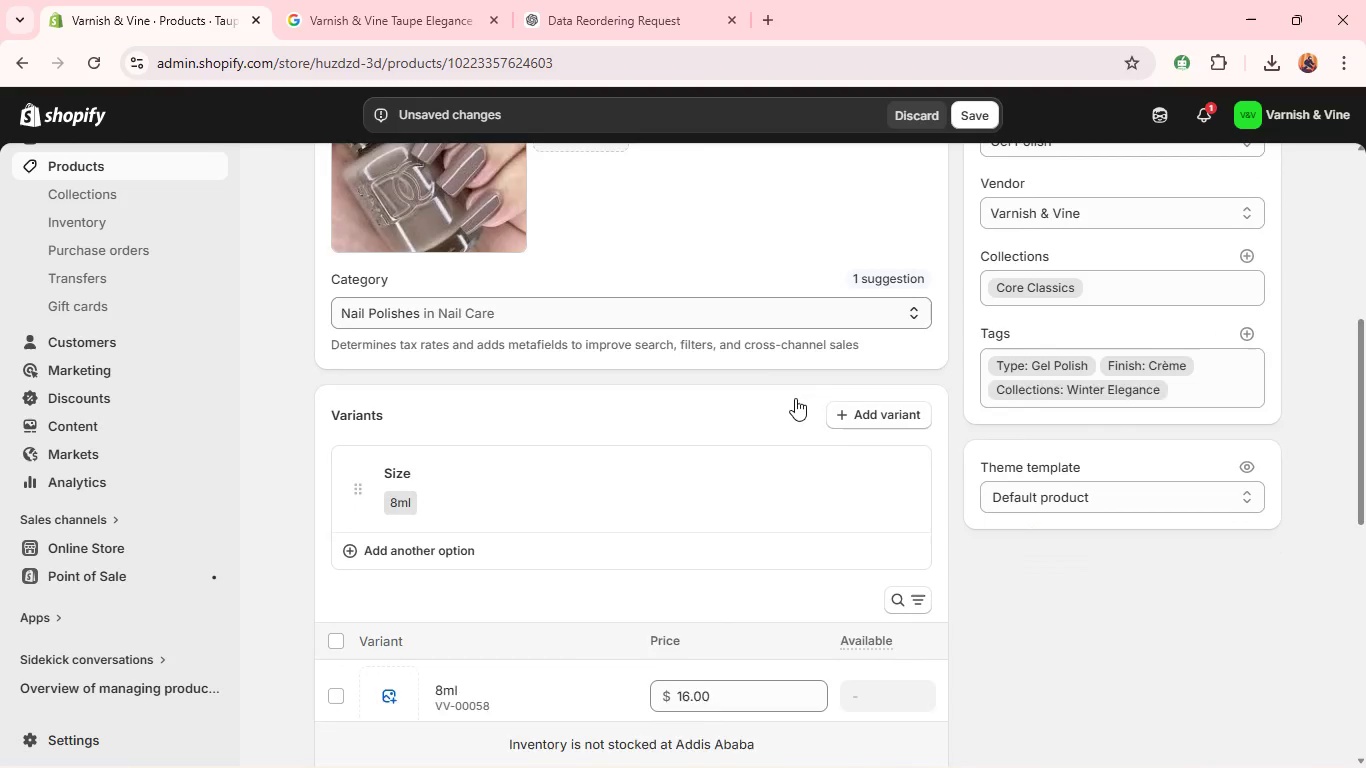 
left_click([971, 112])
 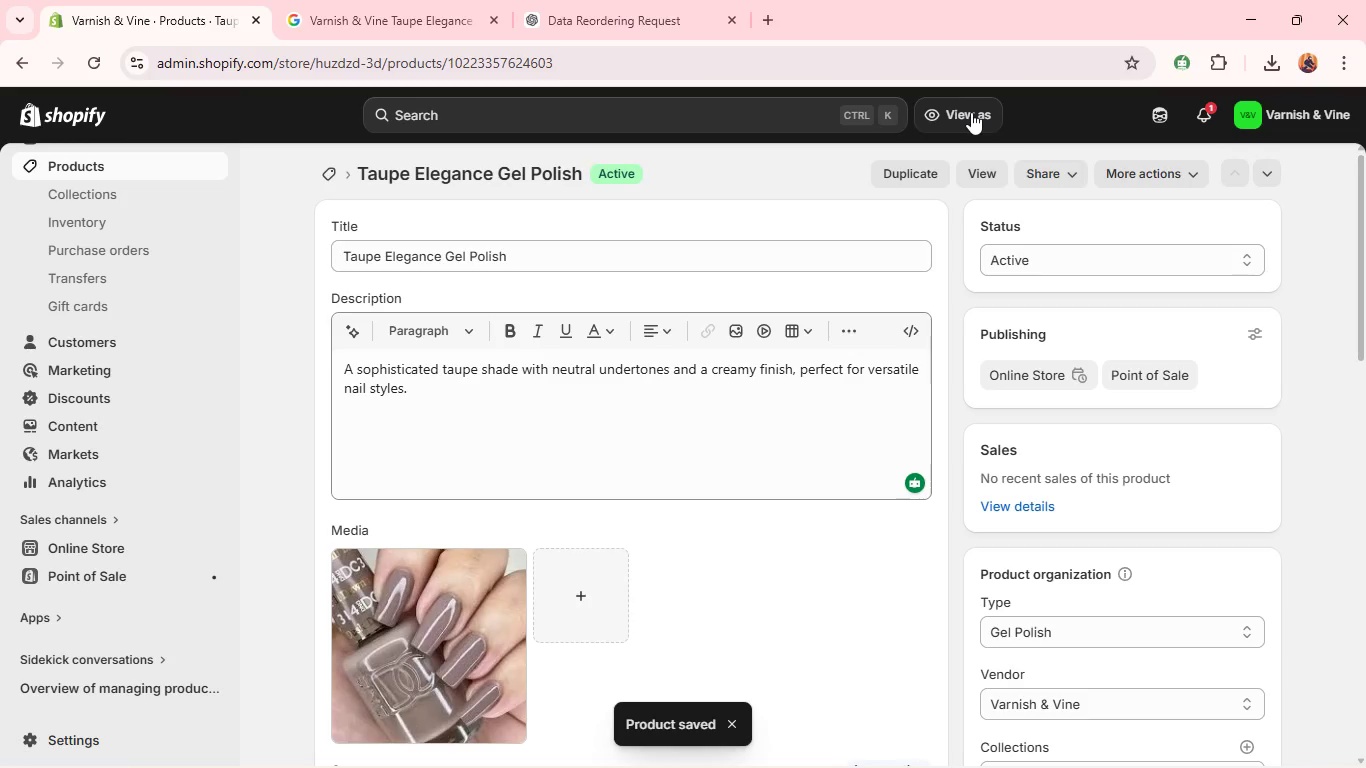 
left_click([906, 179])
 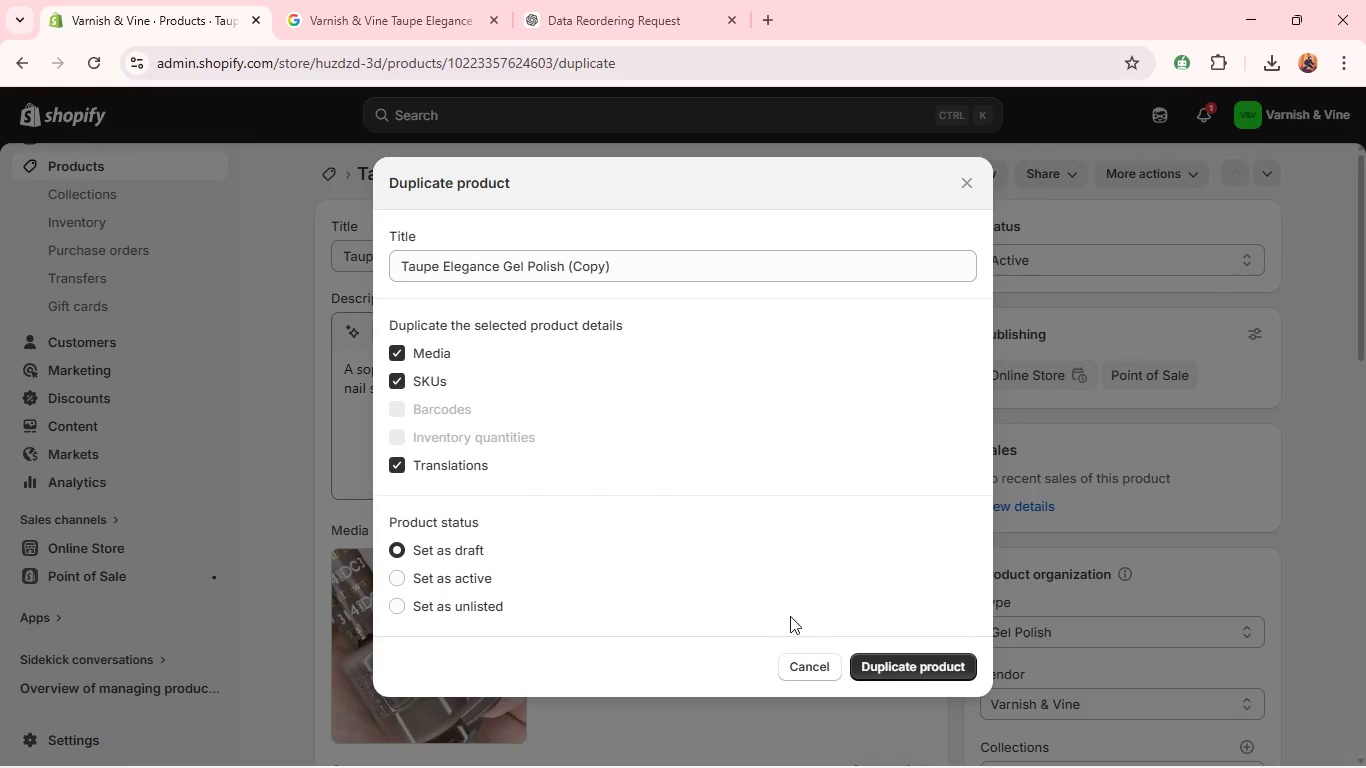 
left_click([860, 663])
 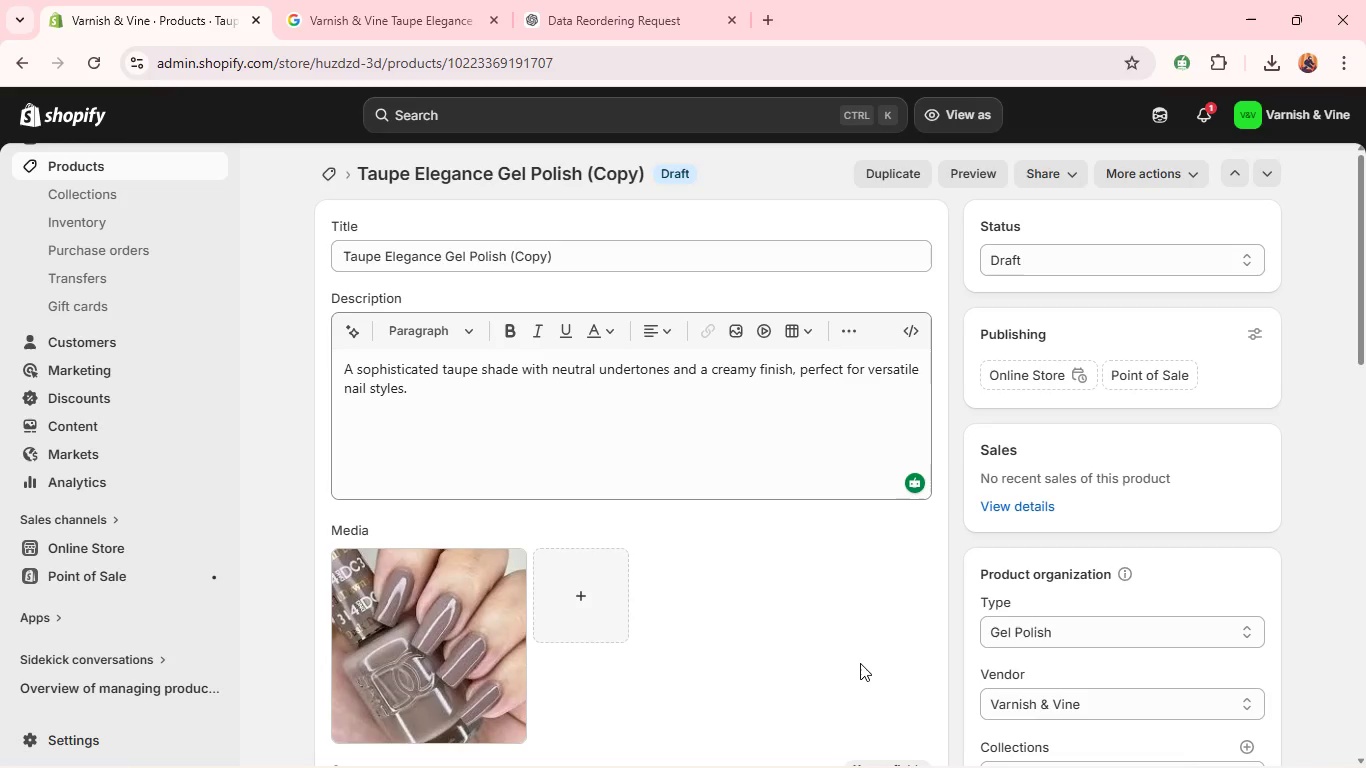 
wait(25.27)
 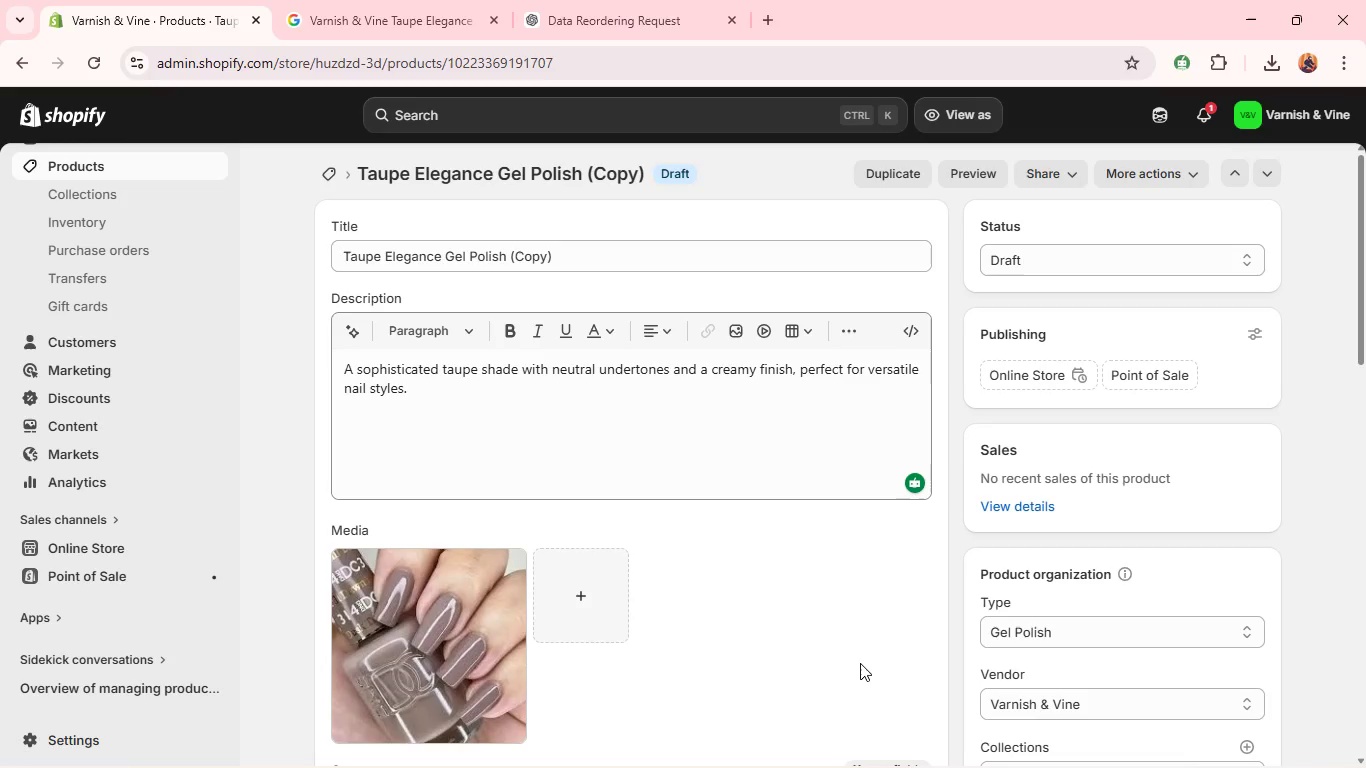 
double_click([645, 261])
 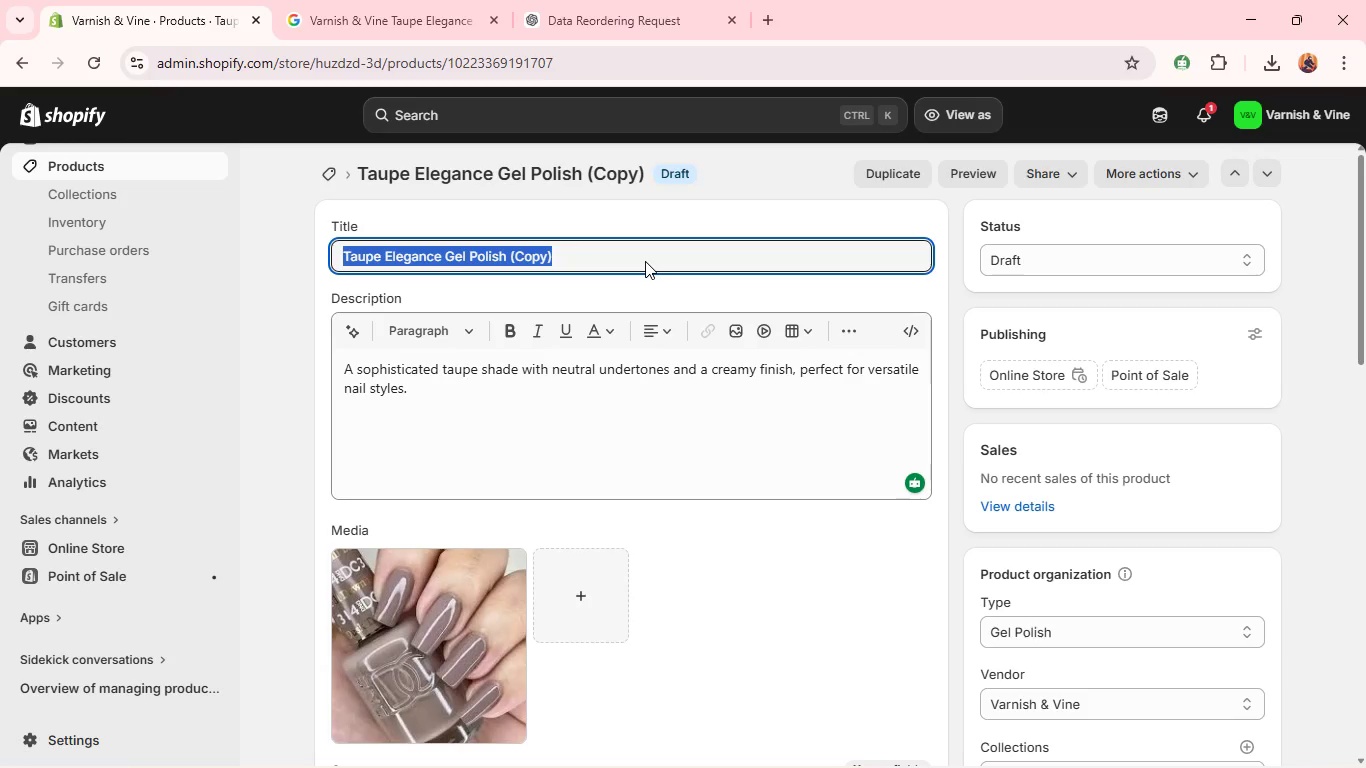 
triple_click([645, 261])
 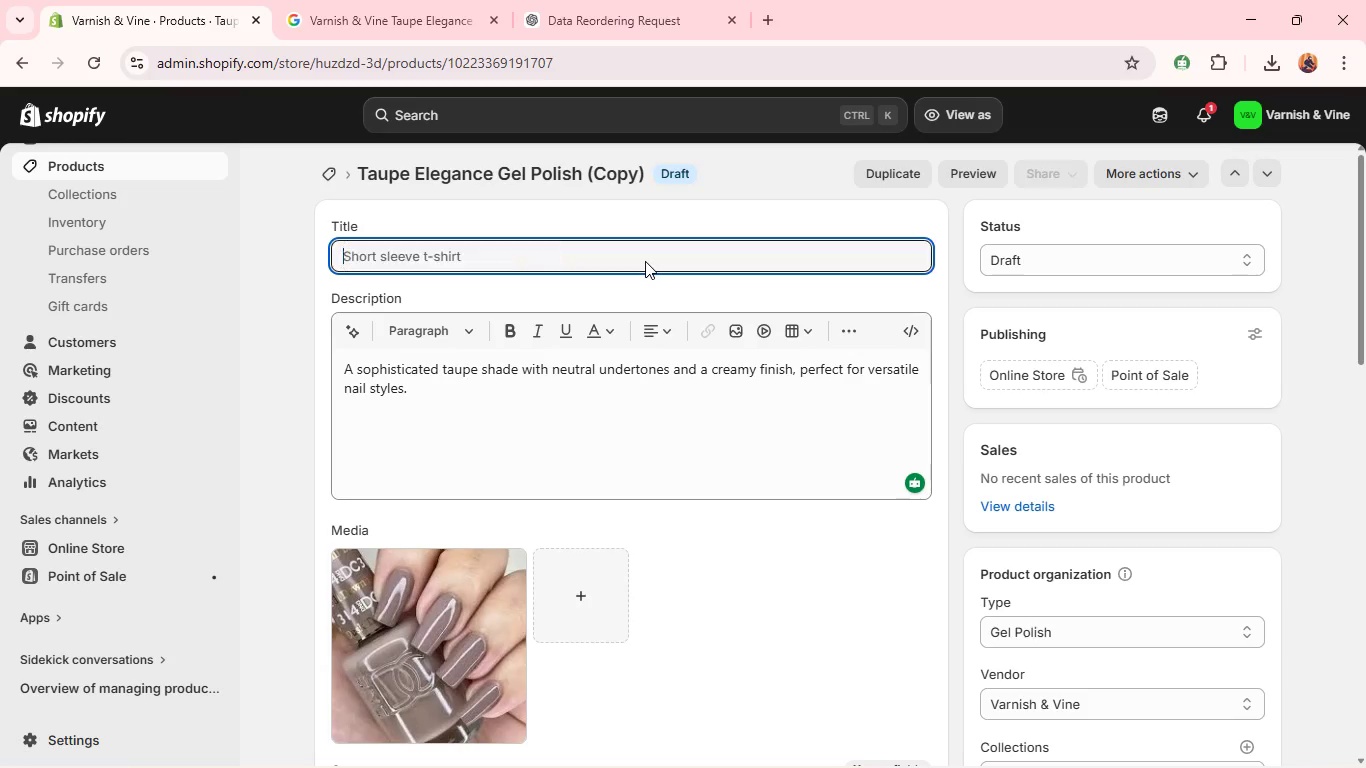 
key(Backspace)
 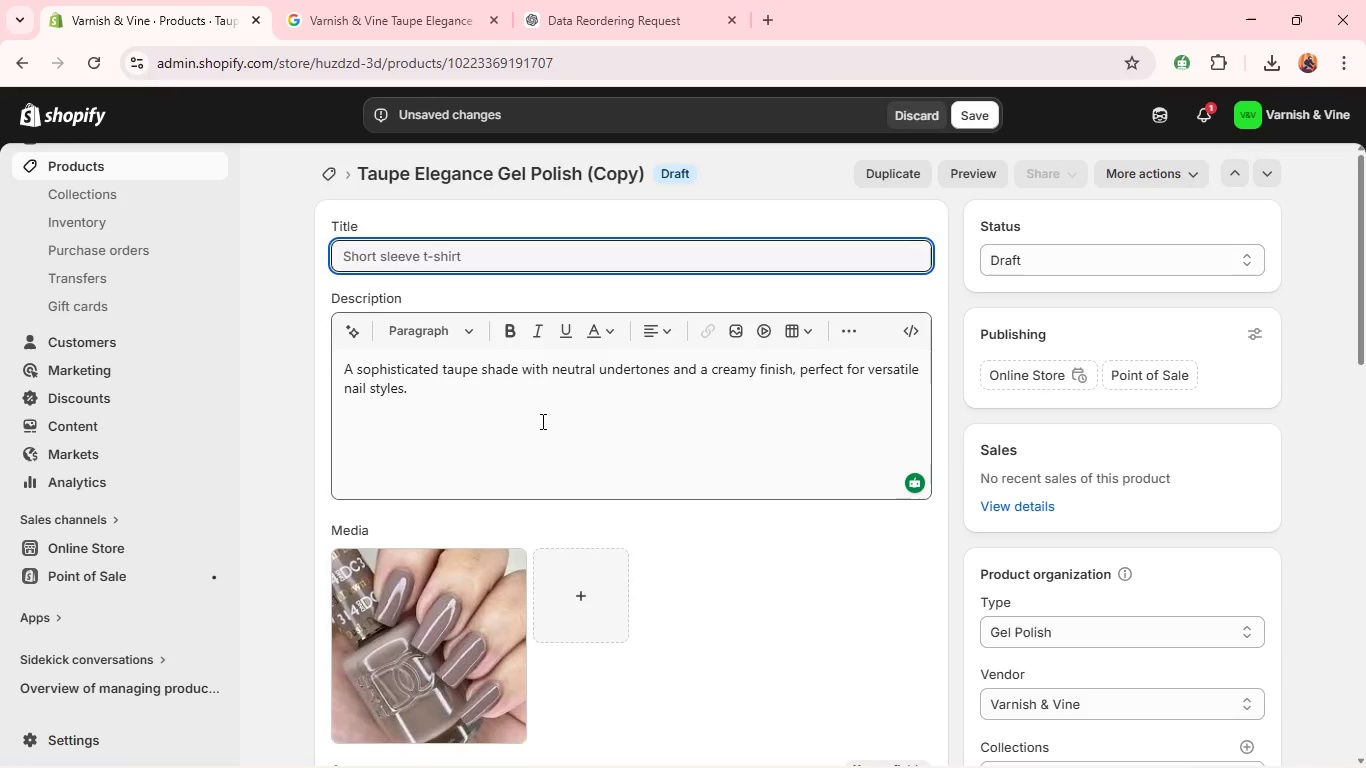 
left_click([541, 421])
 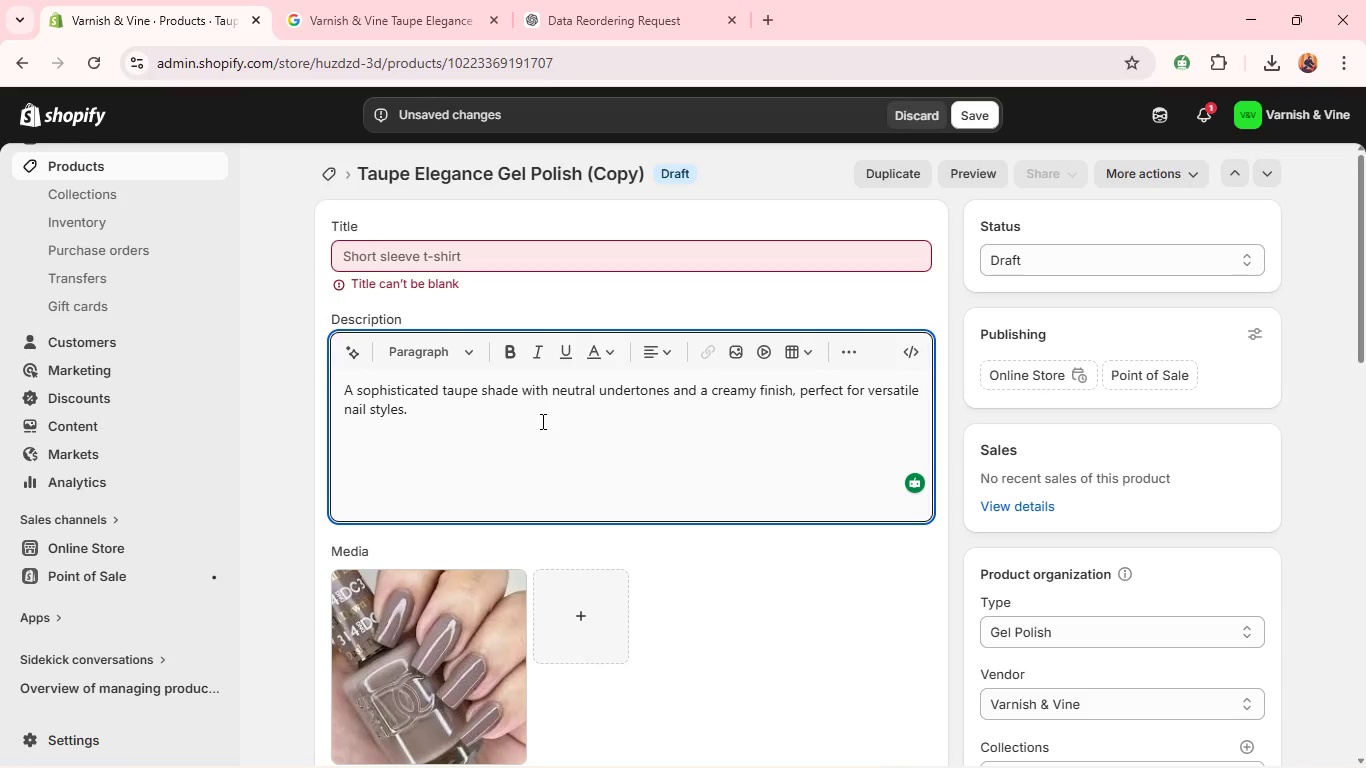 
key(Control+A)
 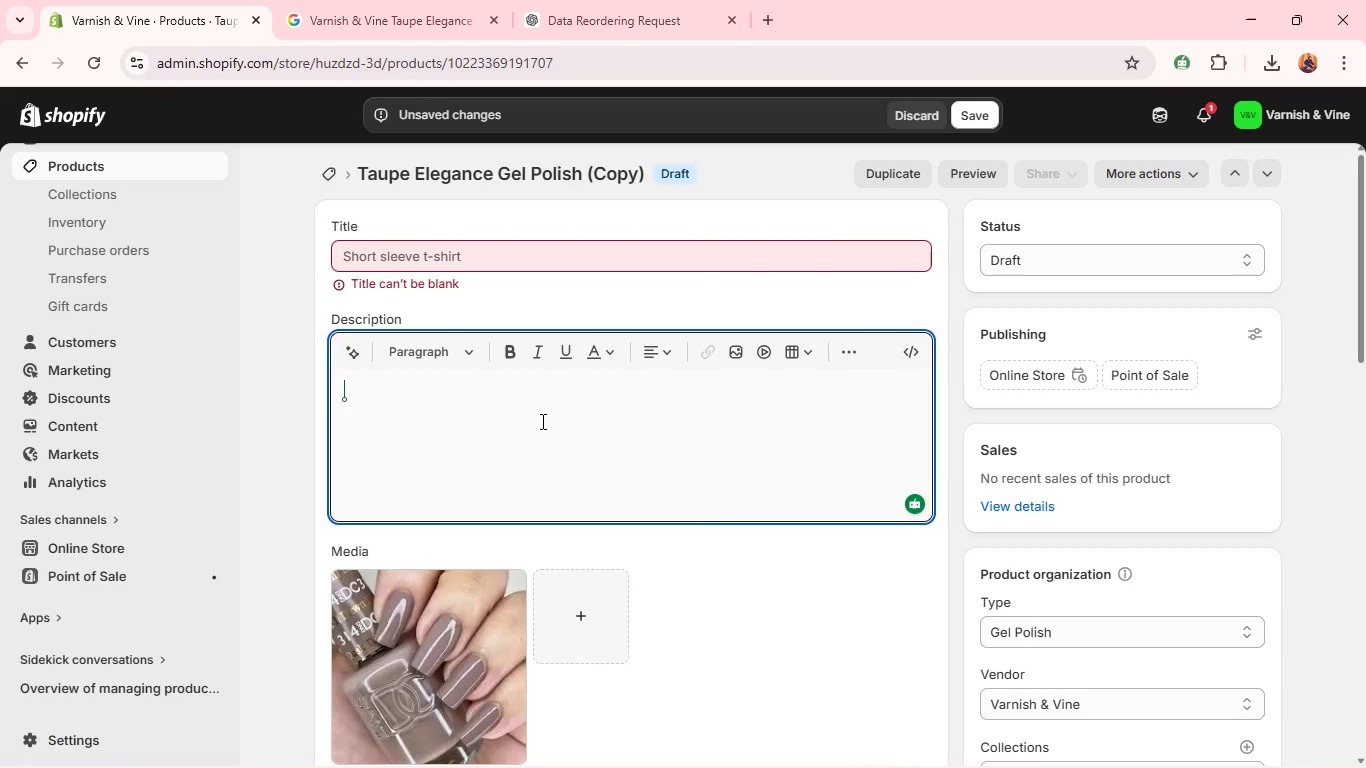 
key(Backspace)
 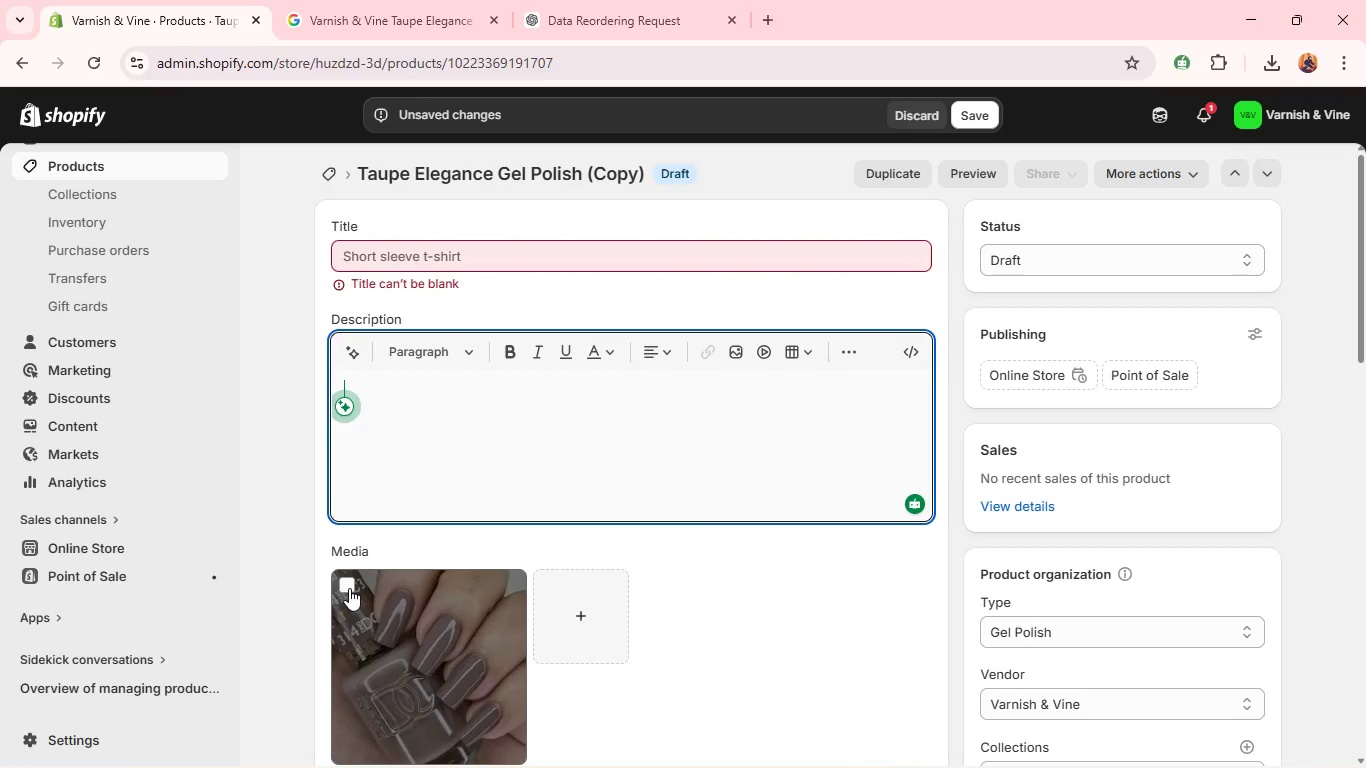 
left_click([349, 587])
 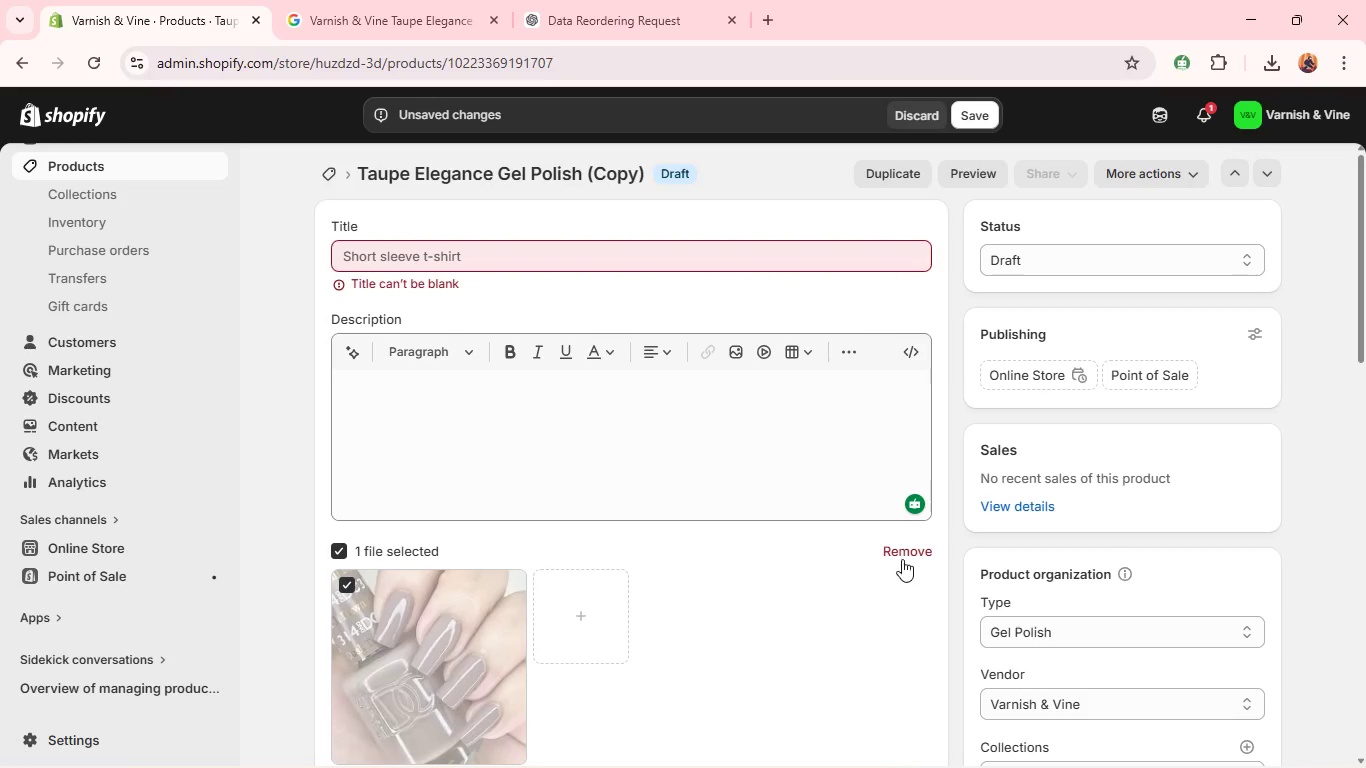 
left_click([905, 555])
 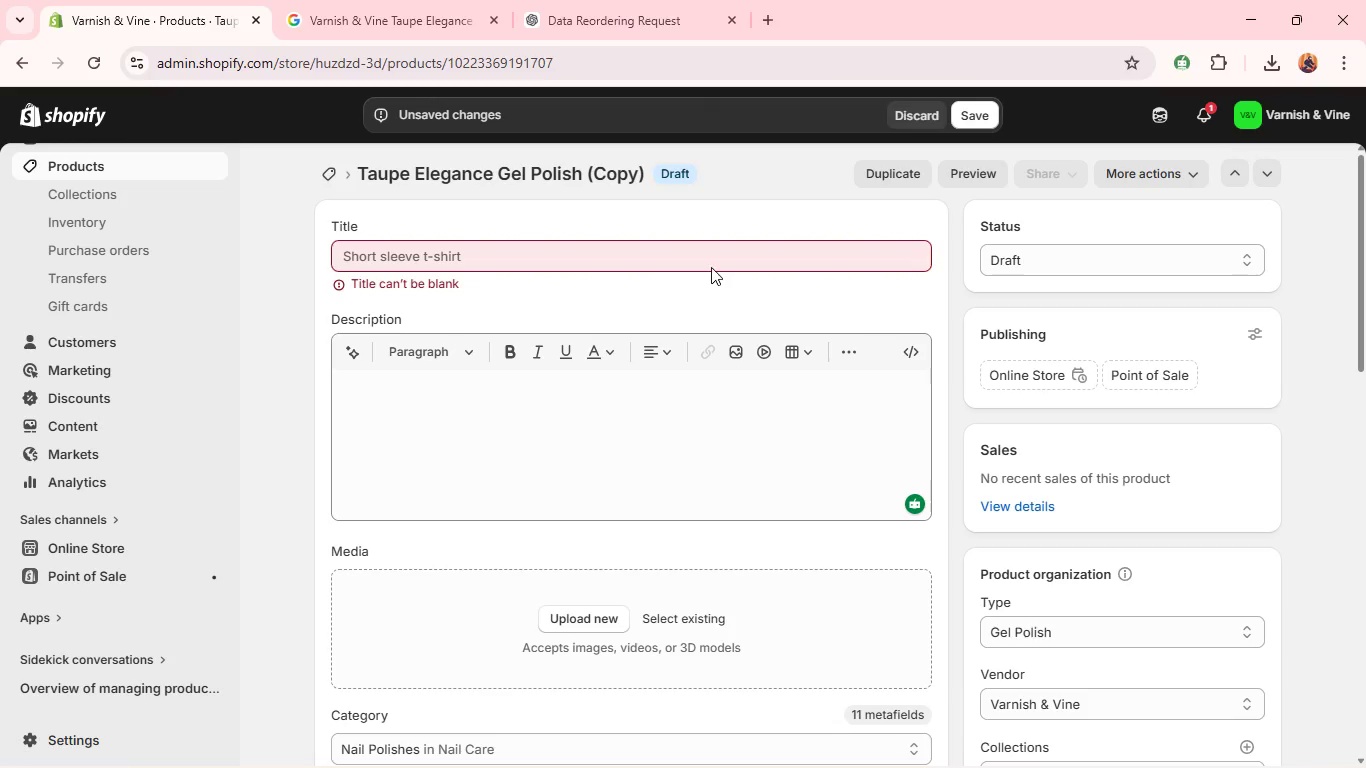 
left_click([709, 262])
 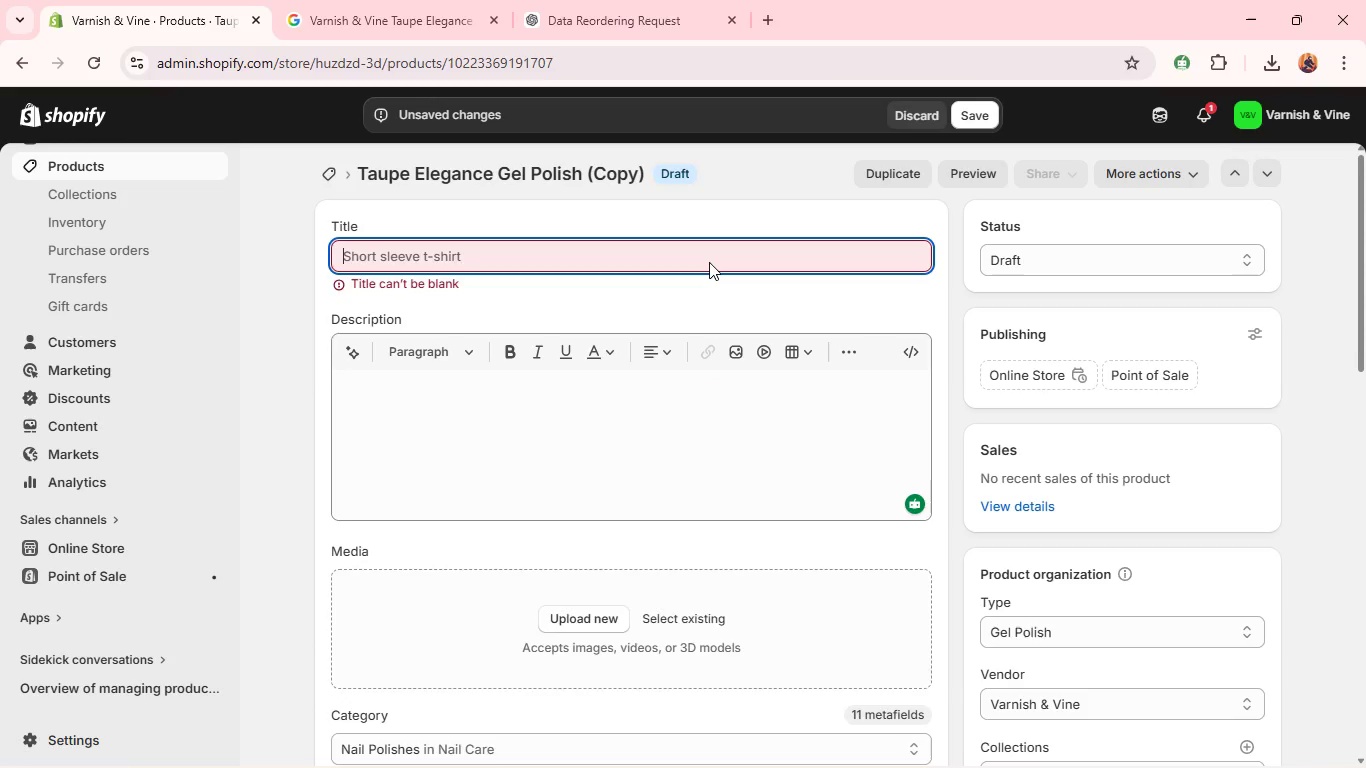 
type(Sheer Pink Gel Polish )
 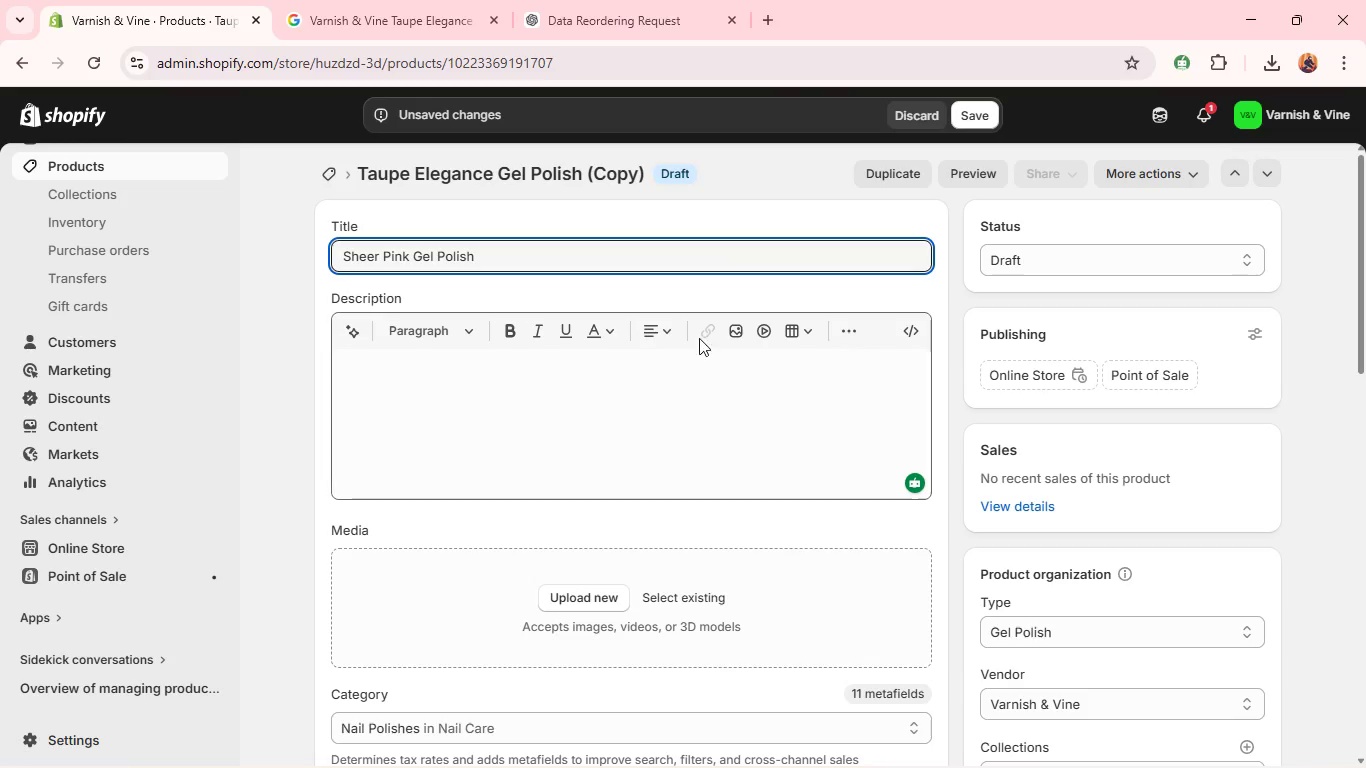 
left_click([672, 398])
 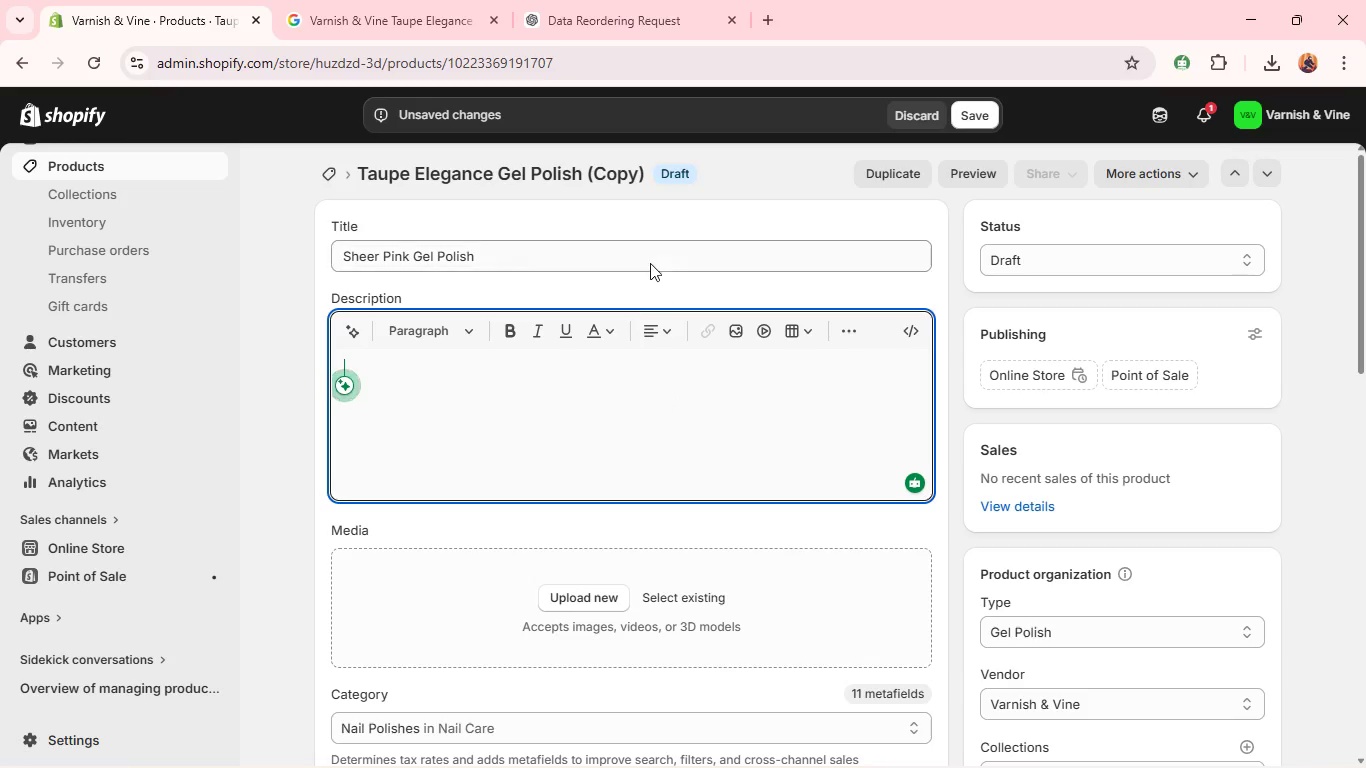 
left_click([650, 259])
 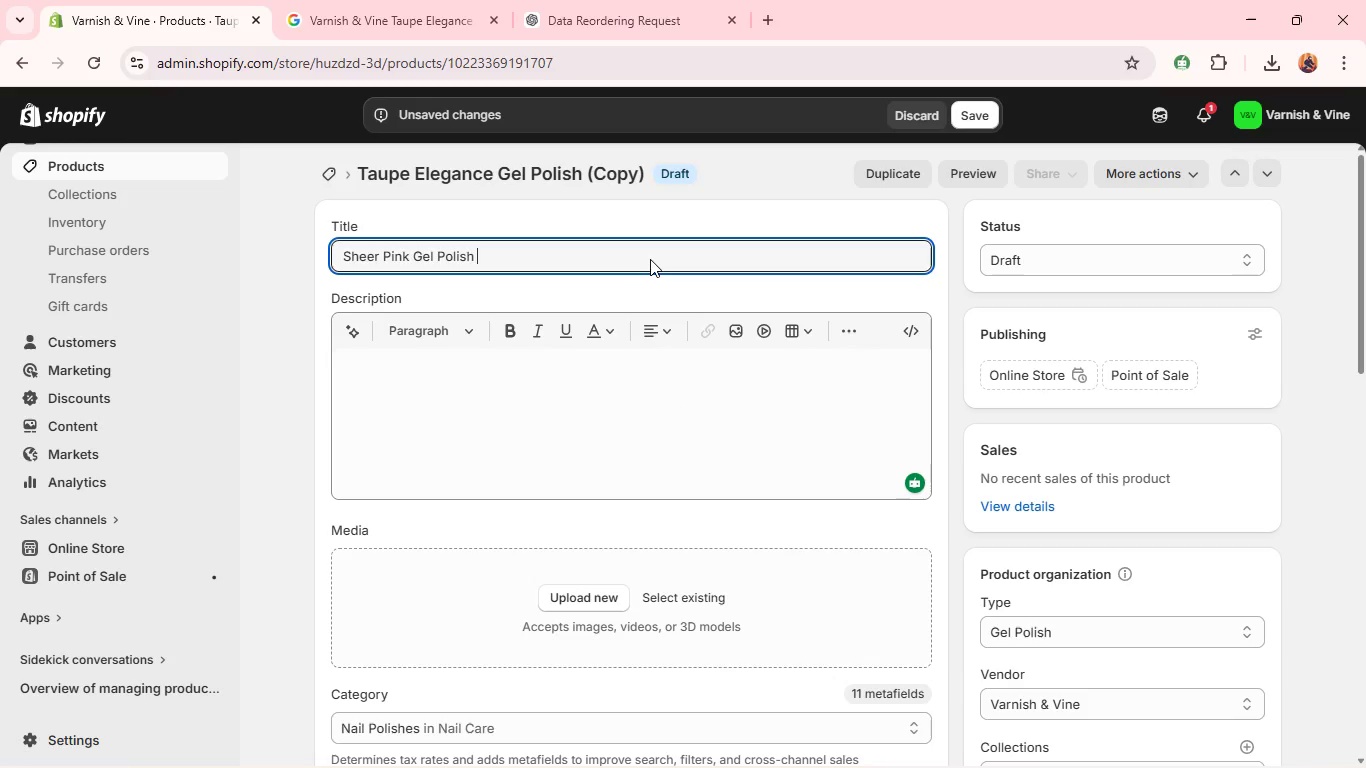 
key(Control+A)
 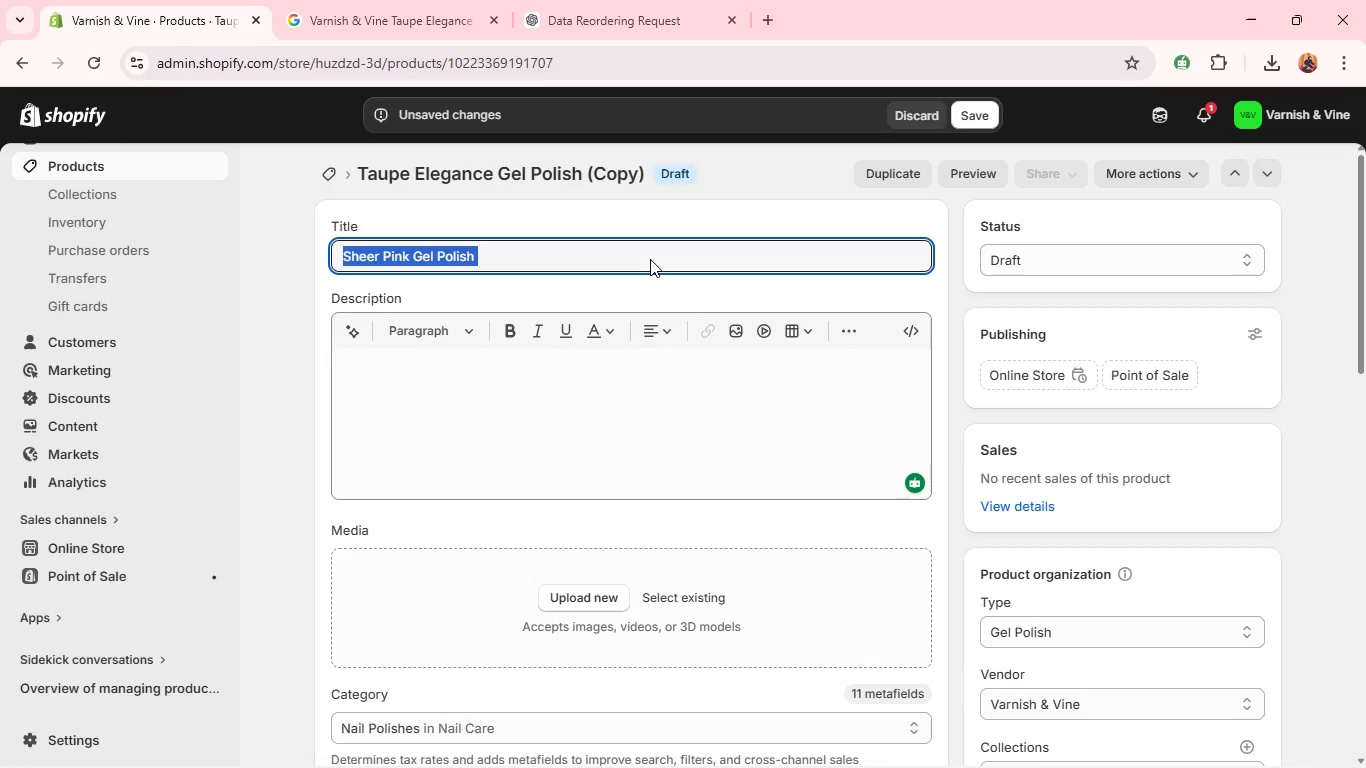 
key(Control+C)
 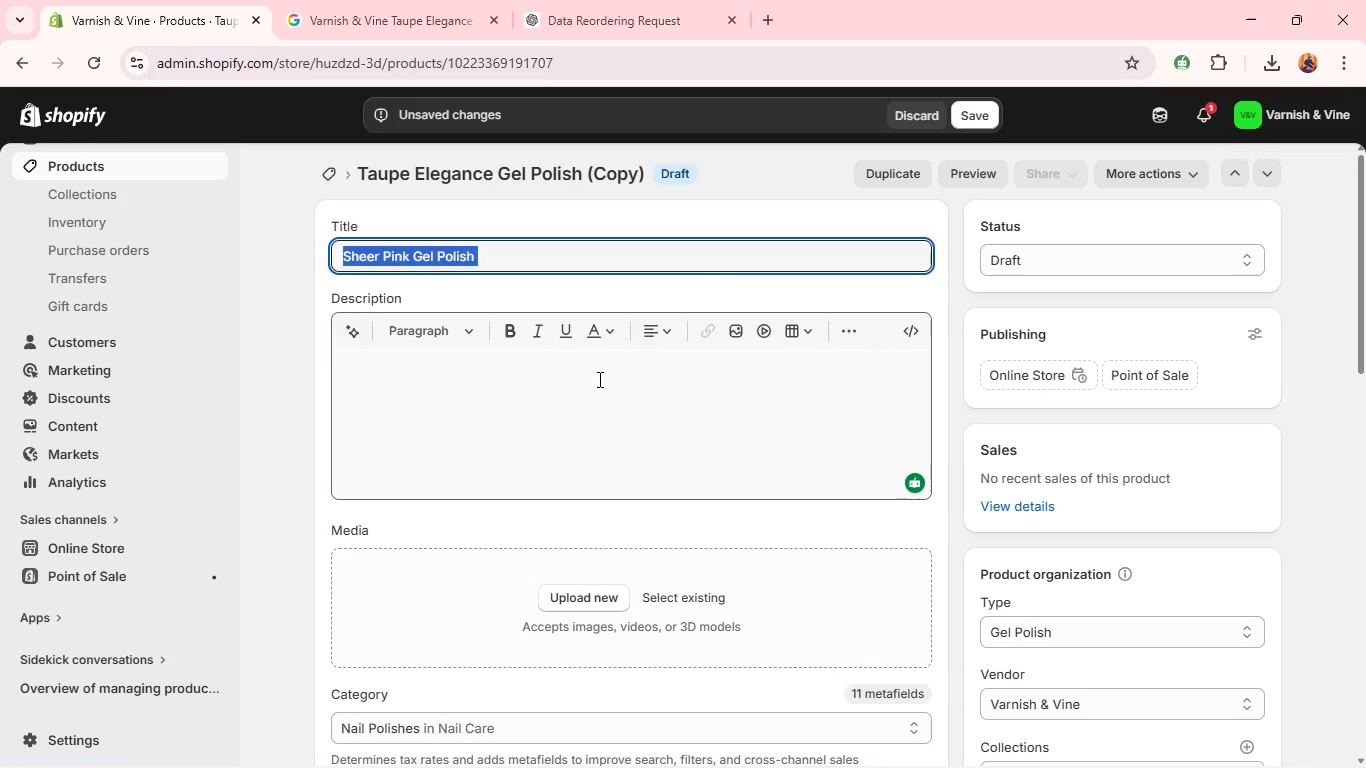 
left_click([598, 379])
 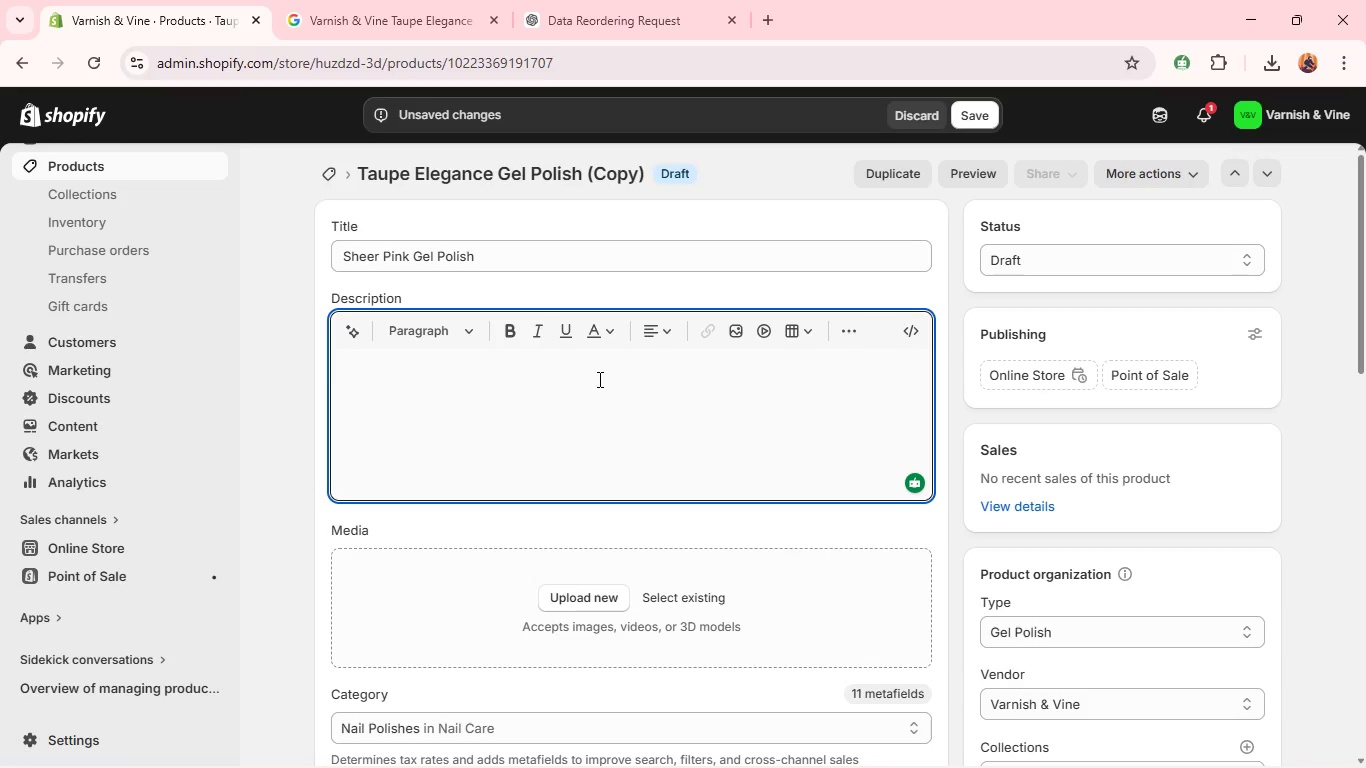 
key(Control+V)
 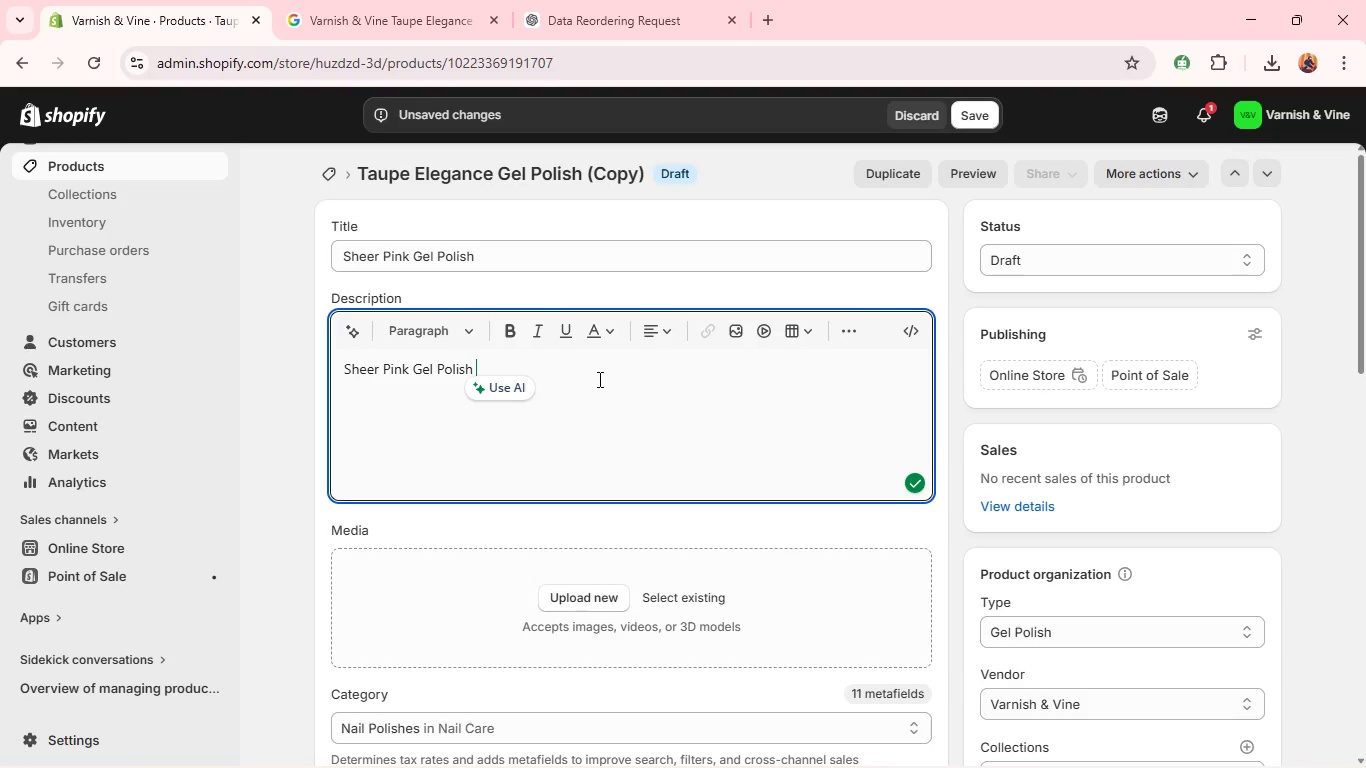 
key(Control+A)
 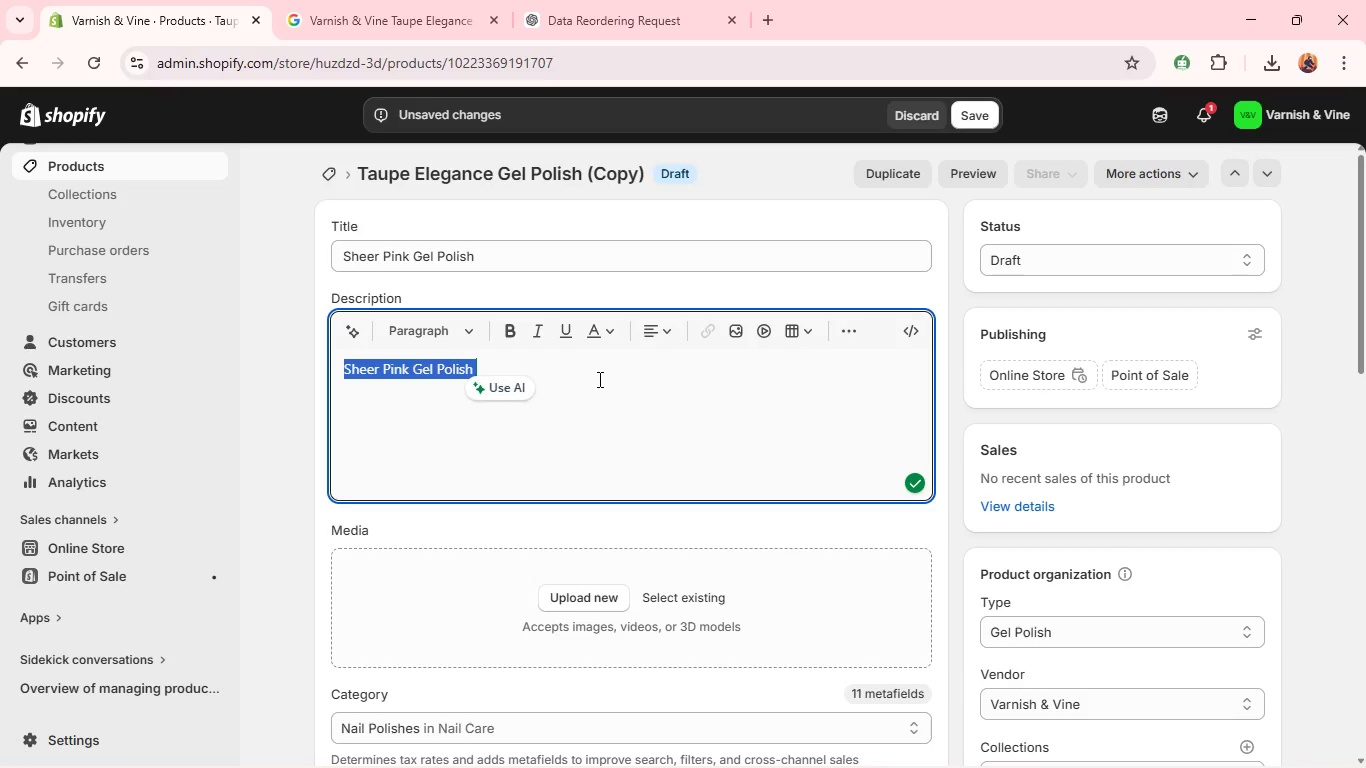 
type(Sheer Pink )
 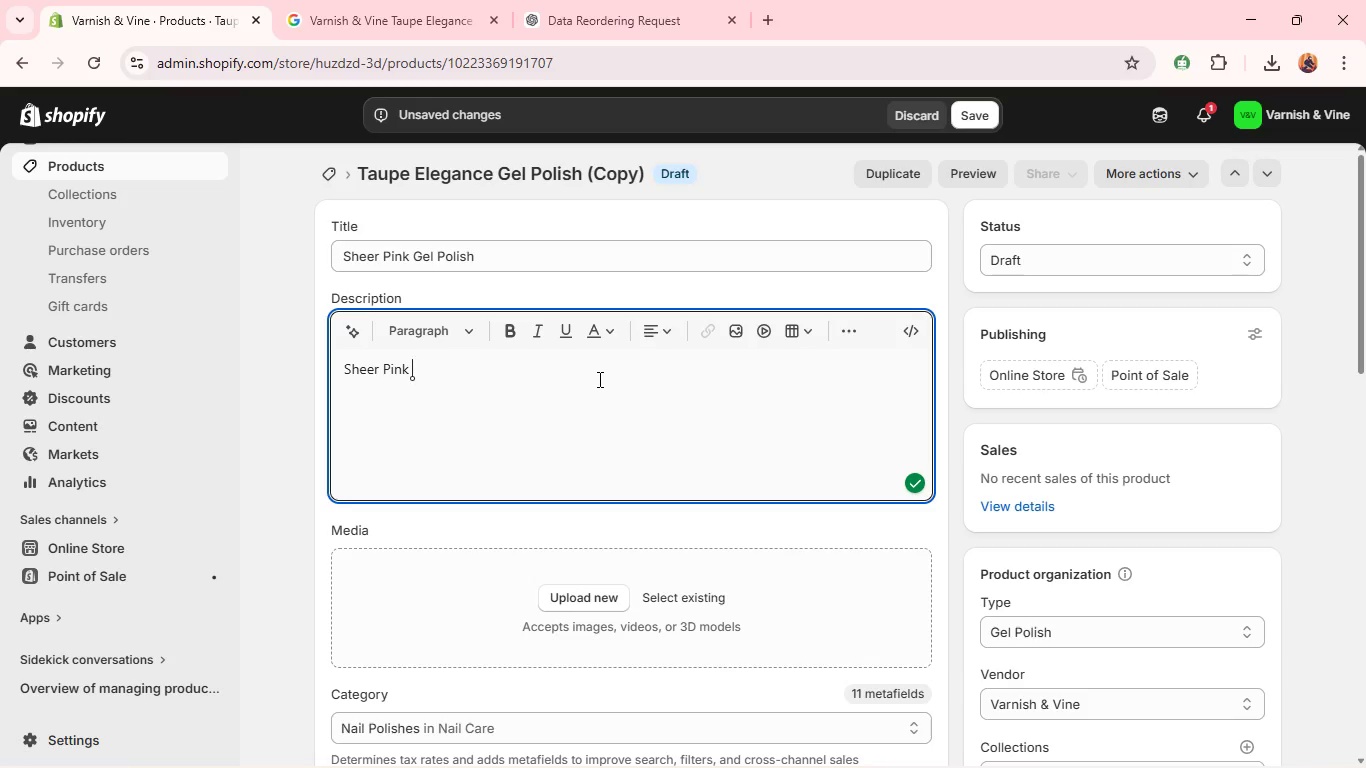 
type(delivers )
 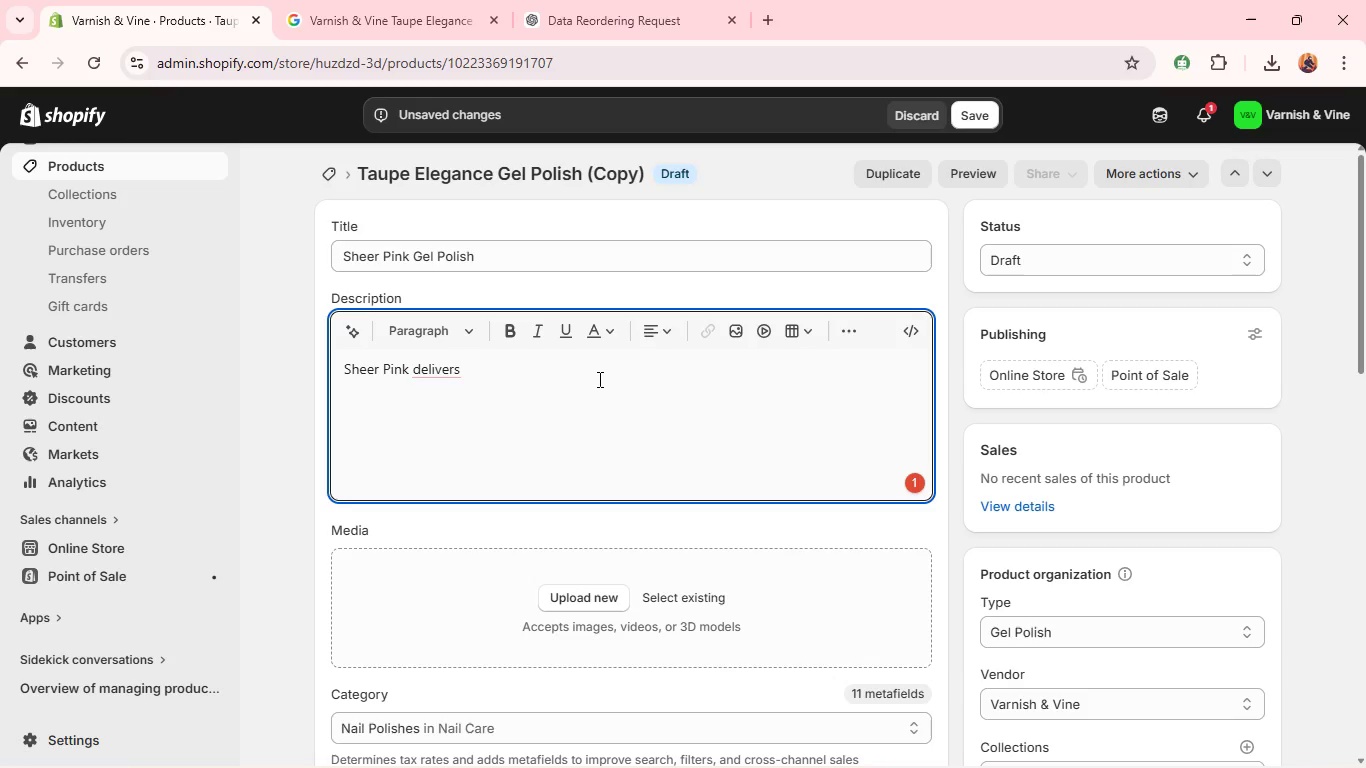 
wait(7.97)
 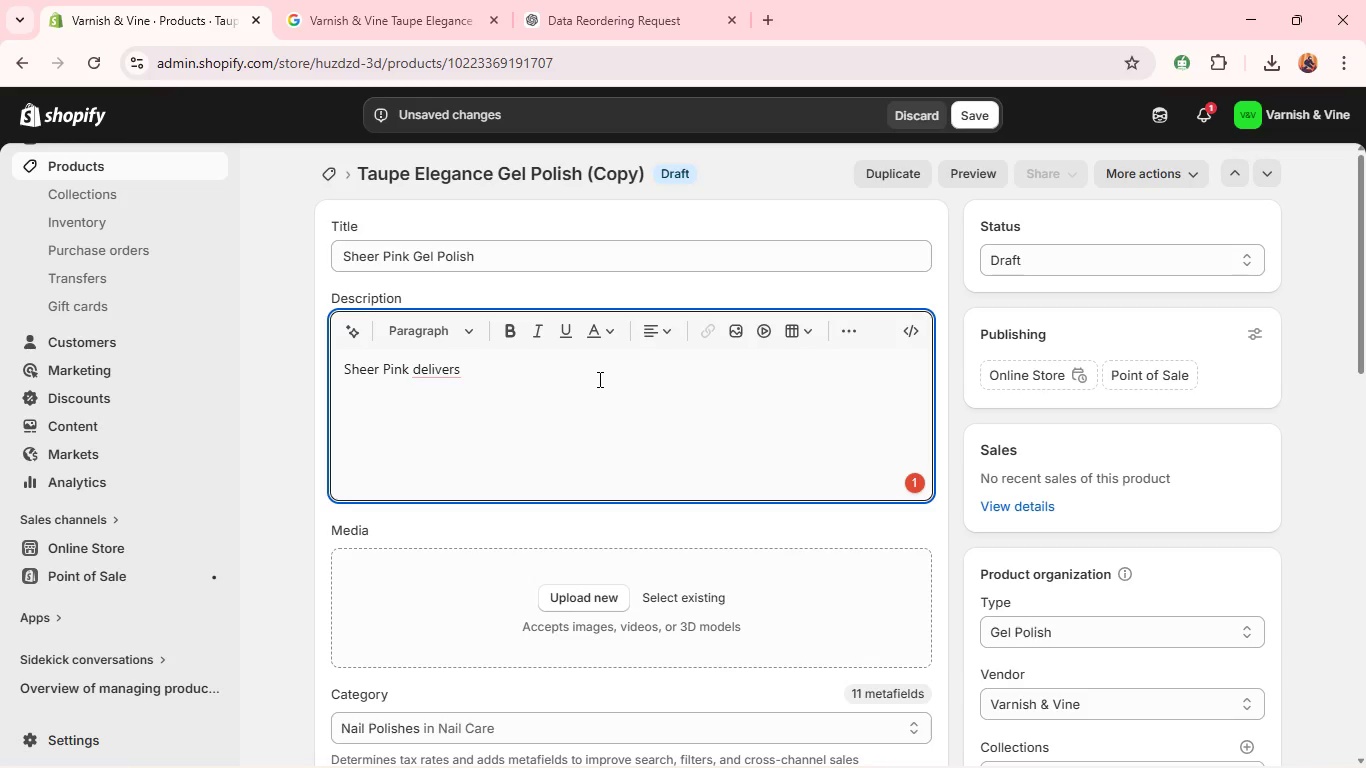 
type(a light translucent pink tone with a natural finish, perfect for subtle nail enhanement. )
 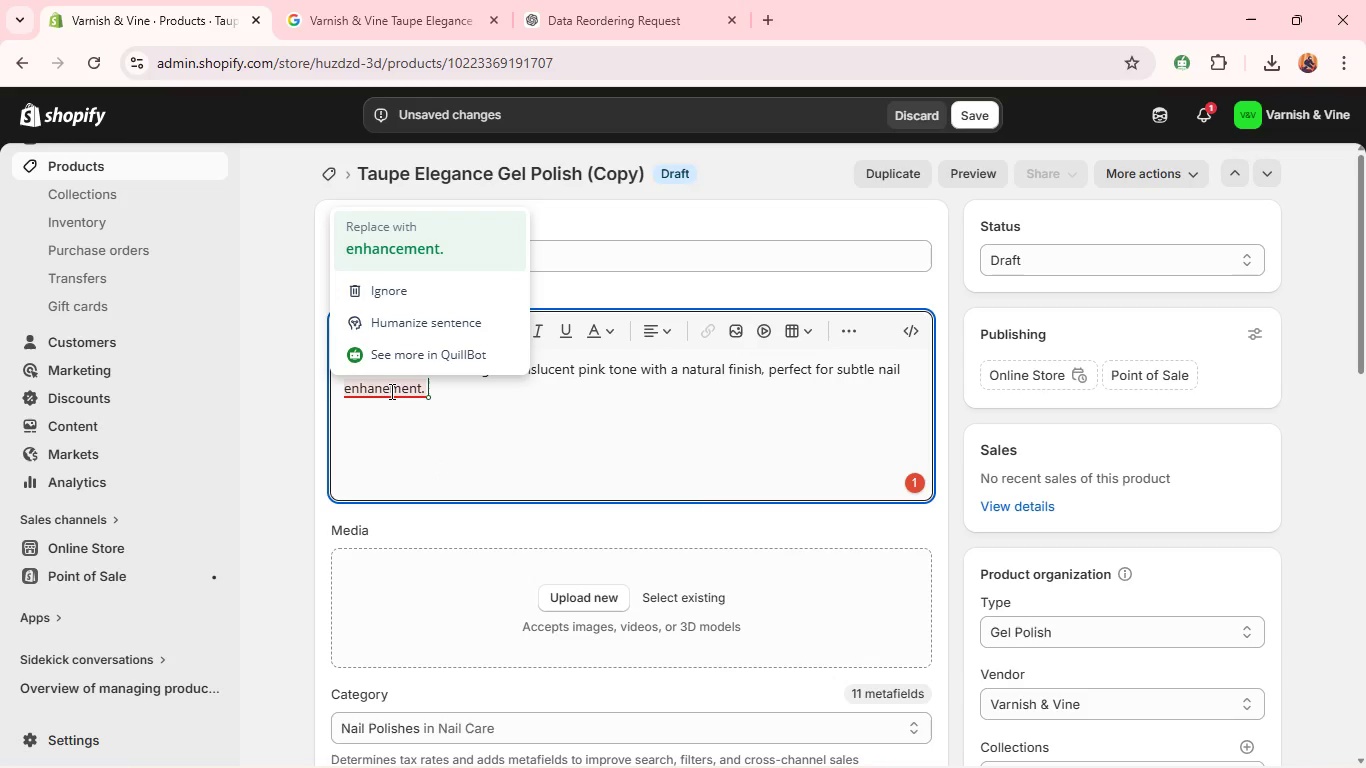 
wait(5.5)
 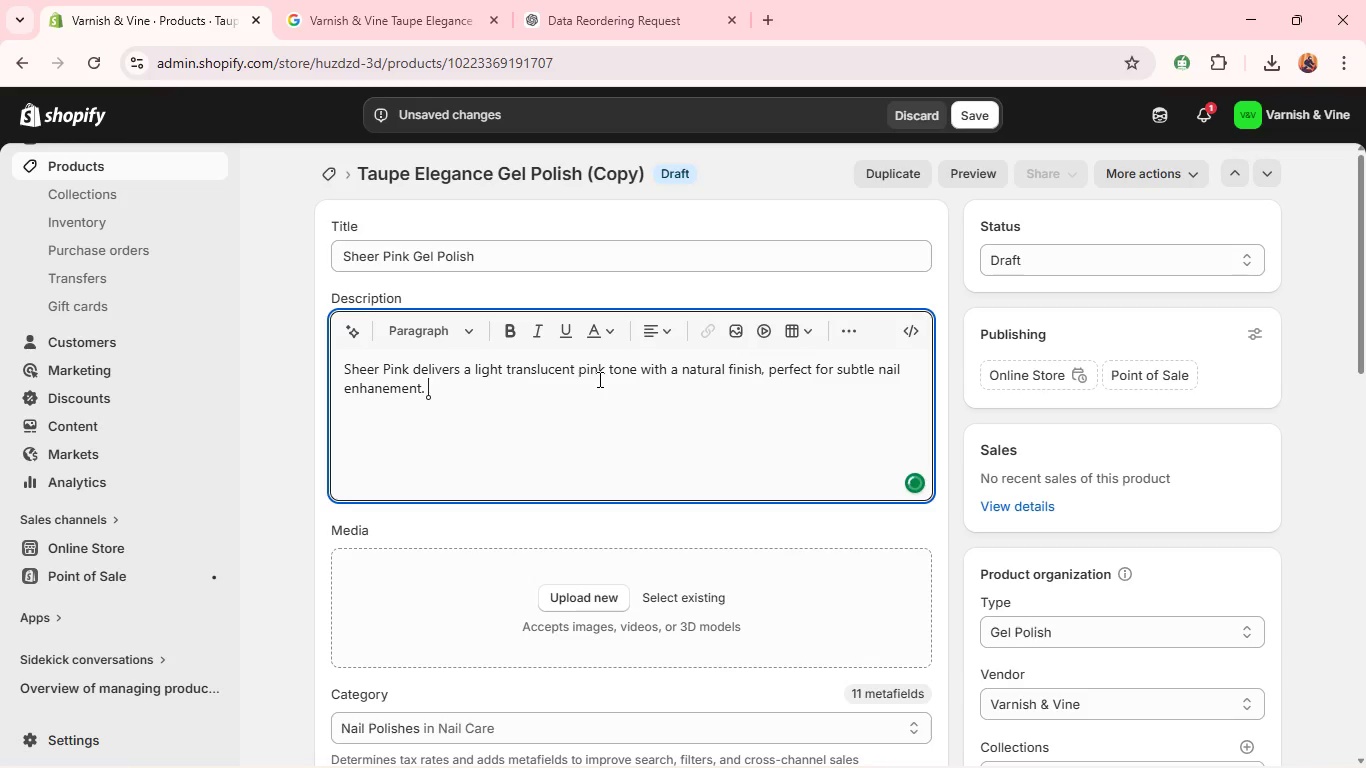 
left_click([387, 246])
 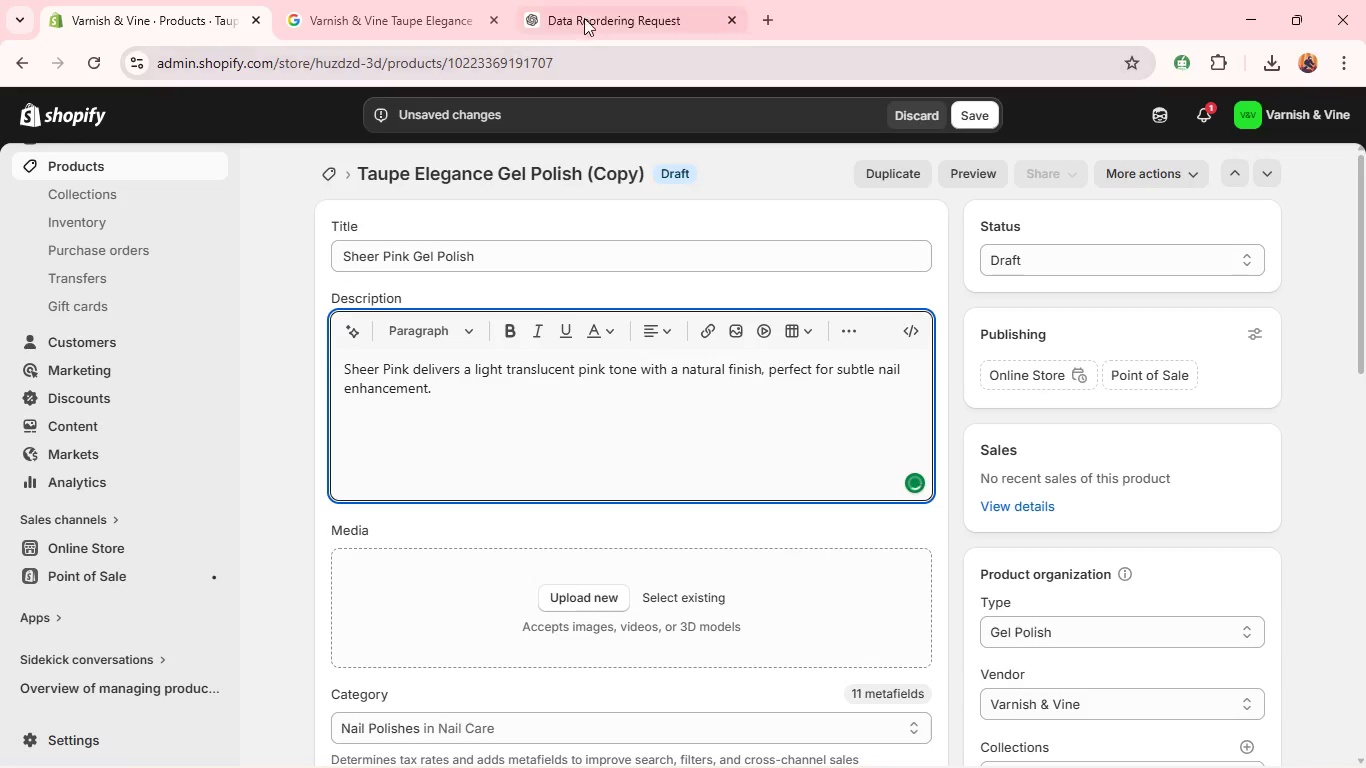 
left_click([606, 7])
 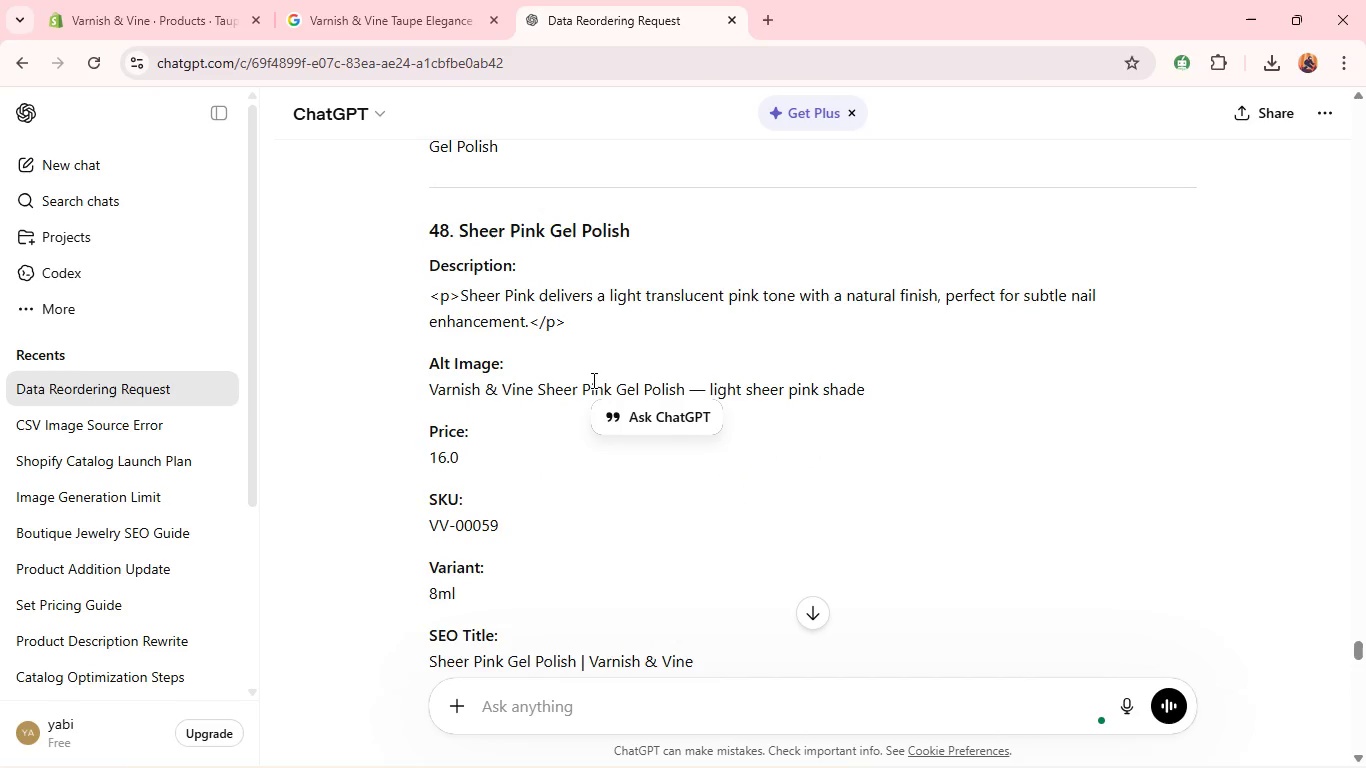 
double_click([545, 396])
 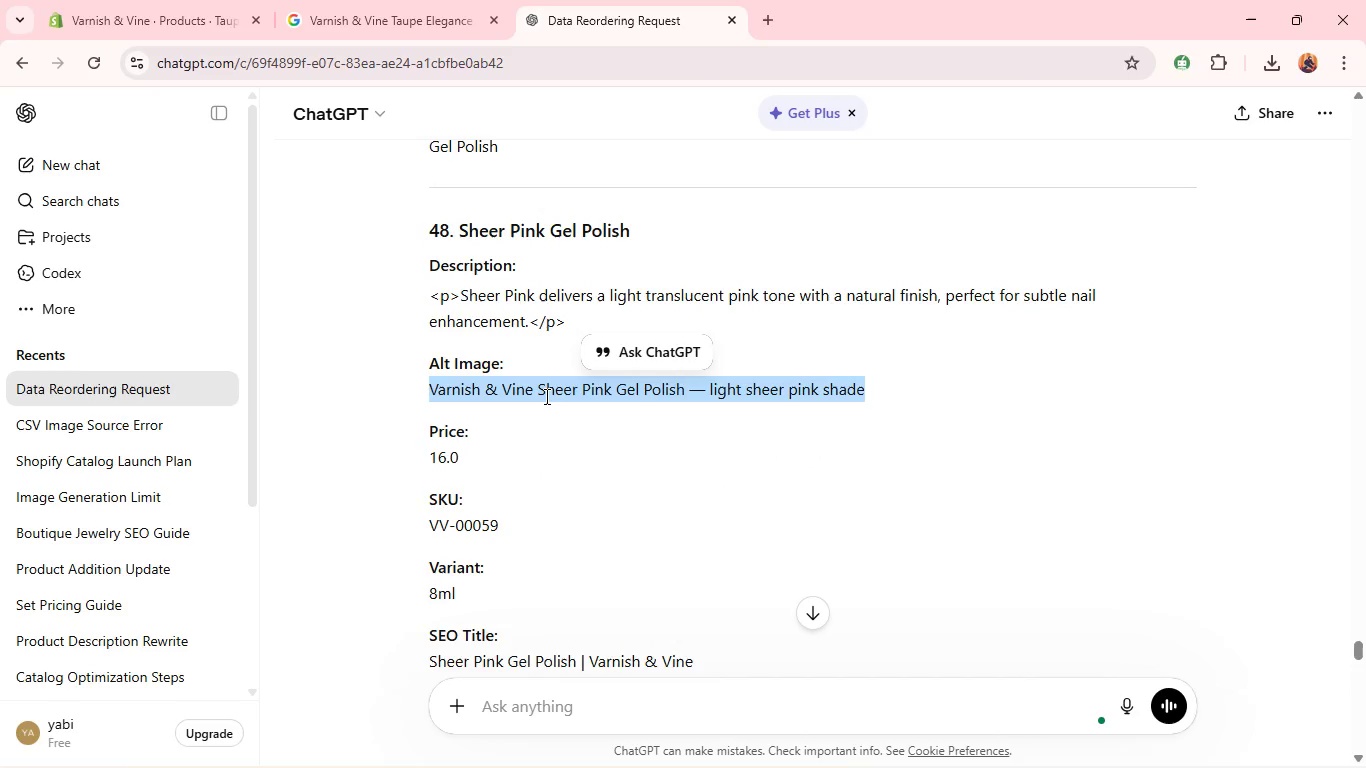 
triple_click([545, 396])
 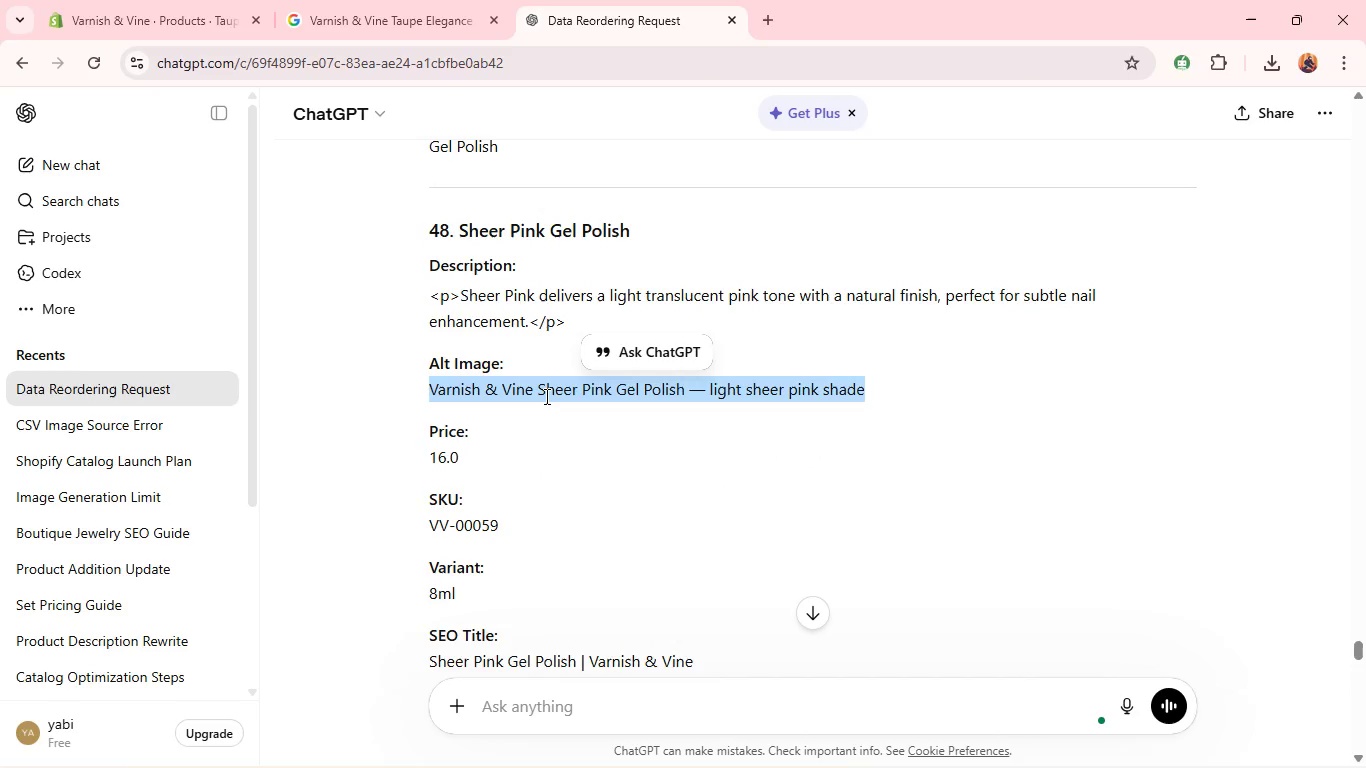 
triple_click([545, 396])
 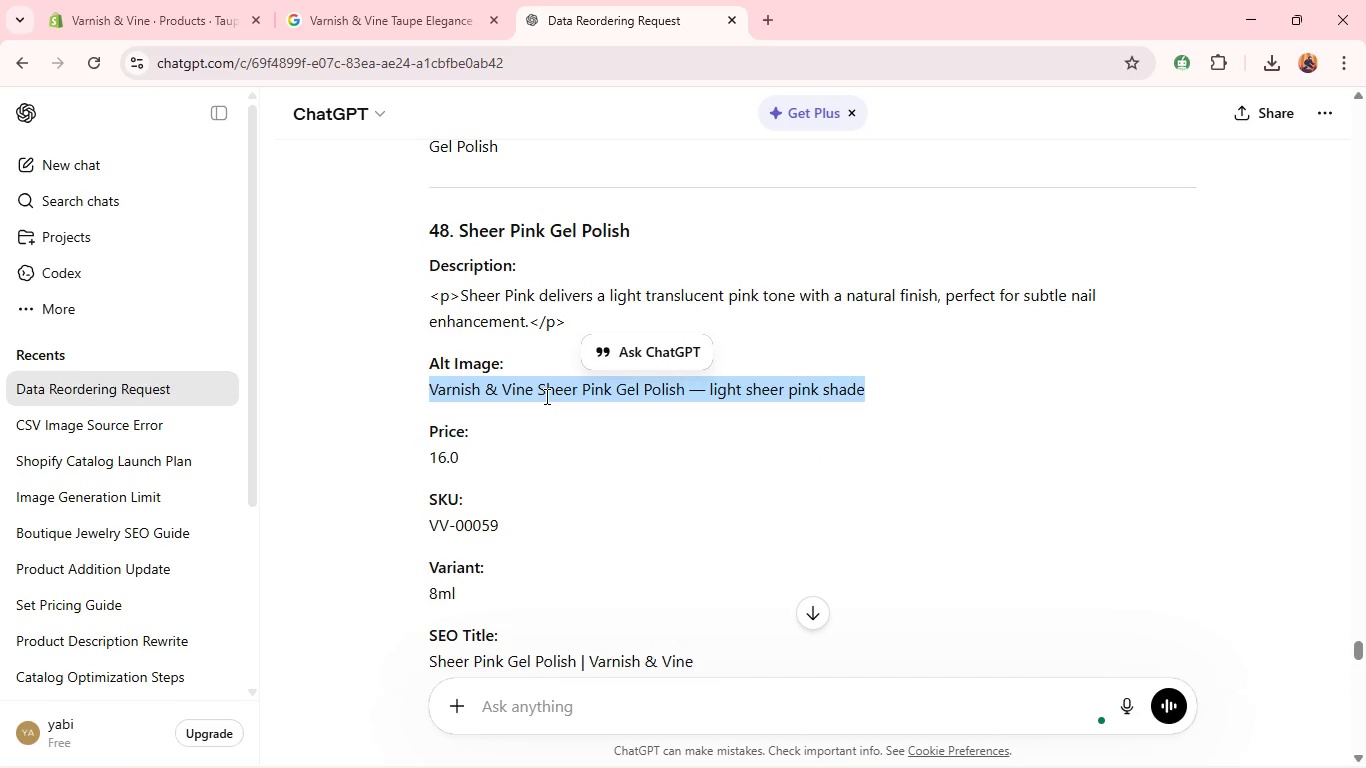 
key(Control+C)
 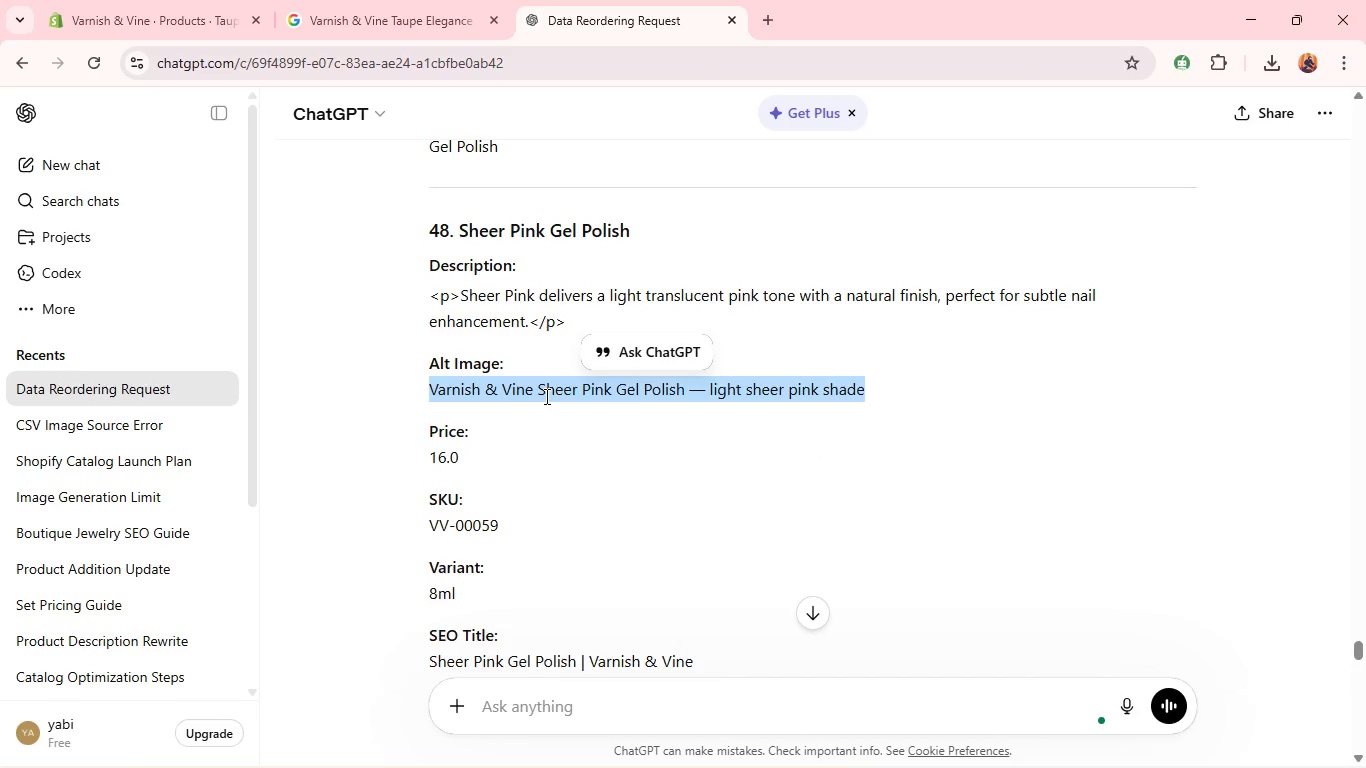 
key(Control+C)
 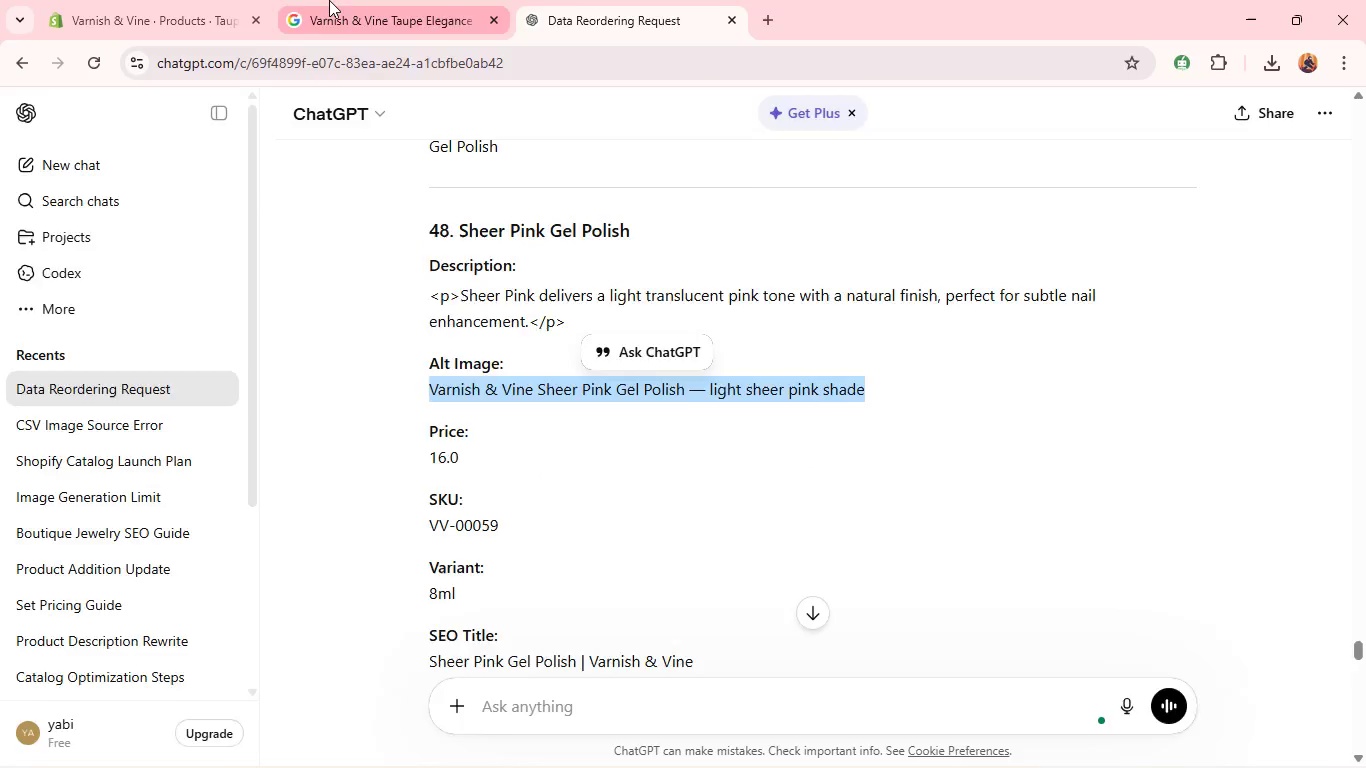 
left_click([329, 0])
 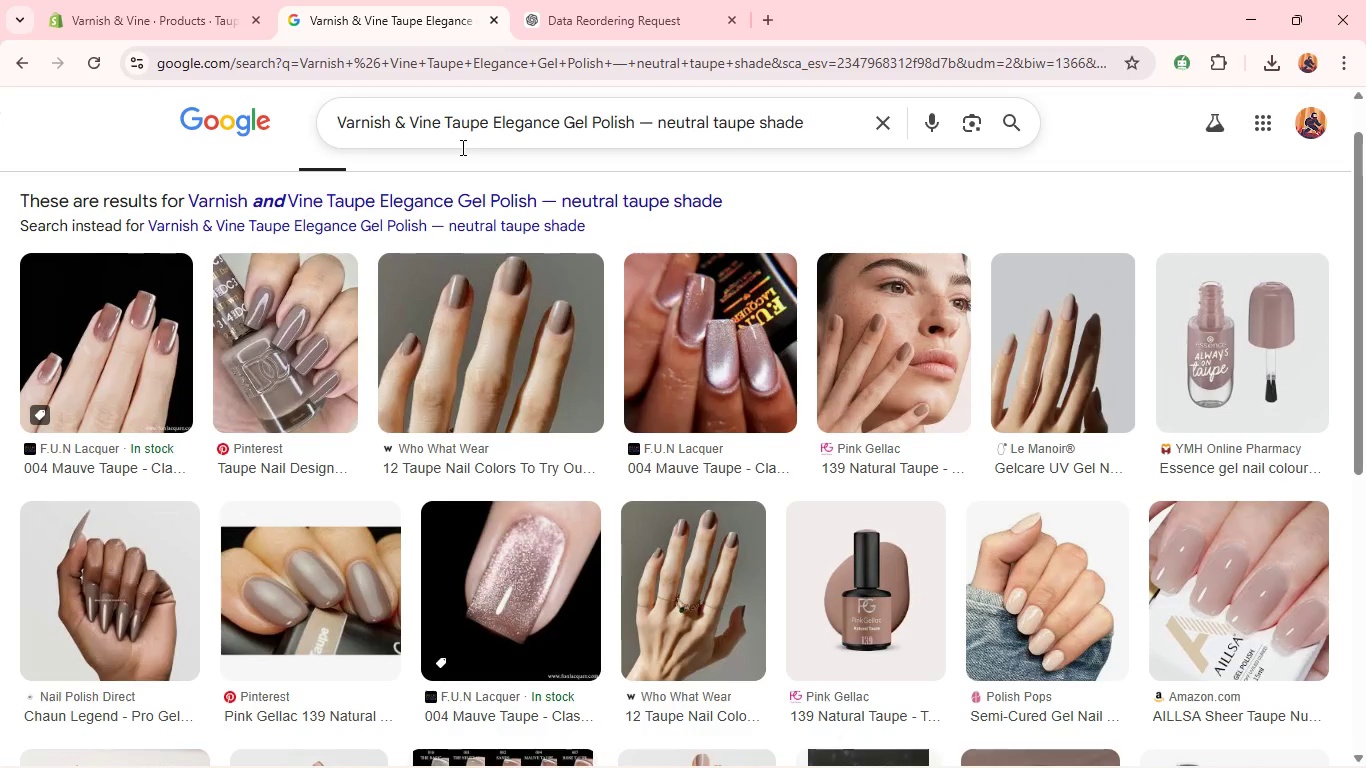 
left_click([461, 147])
 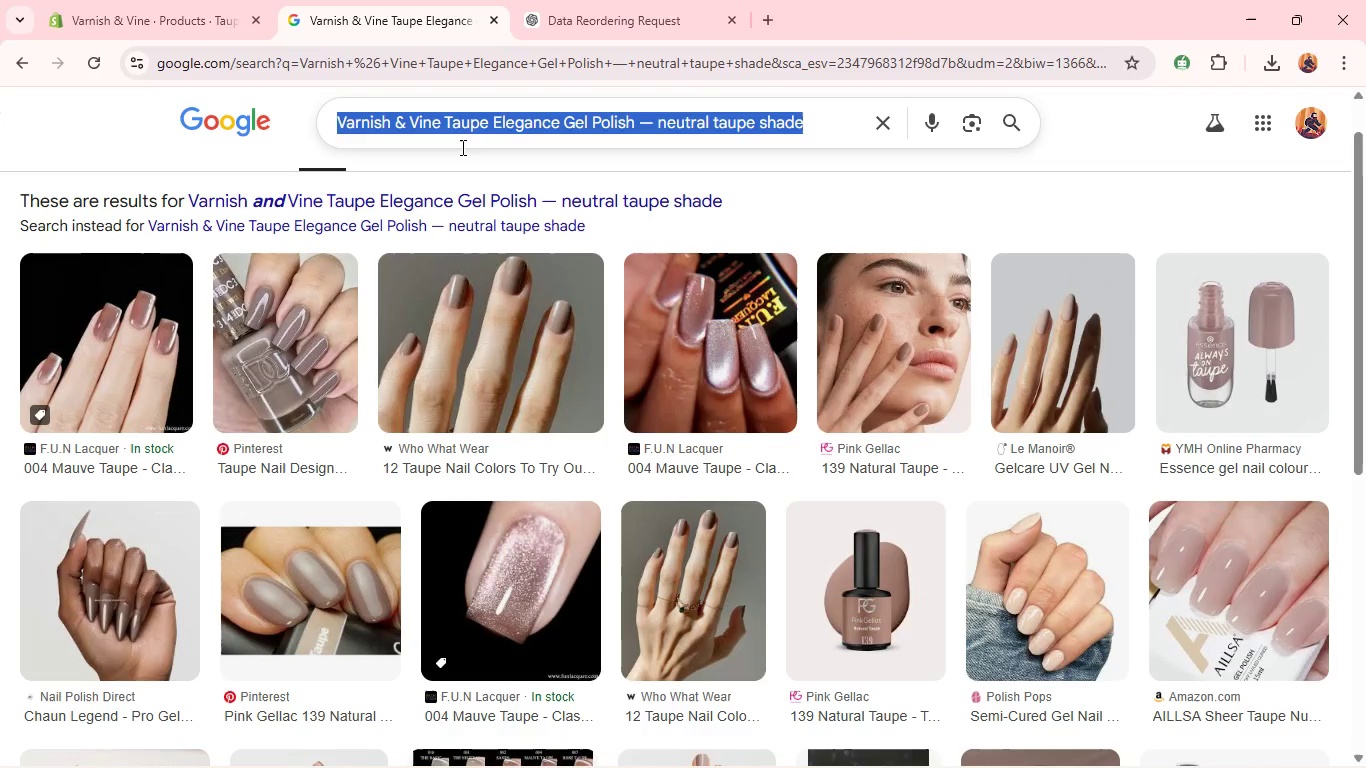 
key(Control+A)
 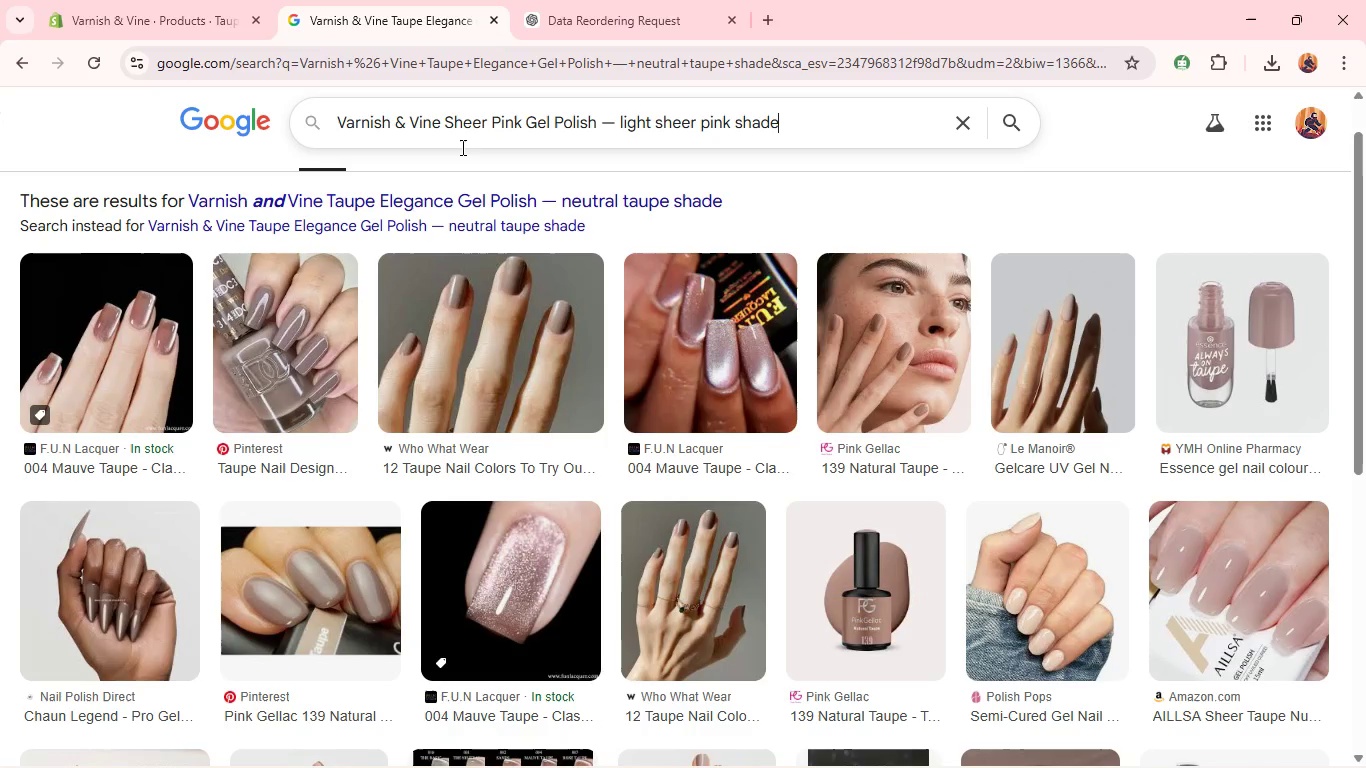 
key(Control+V)
 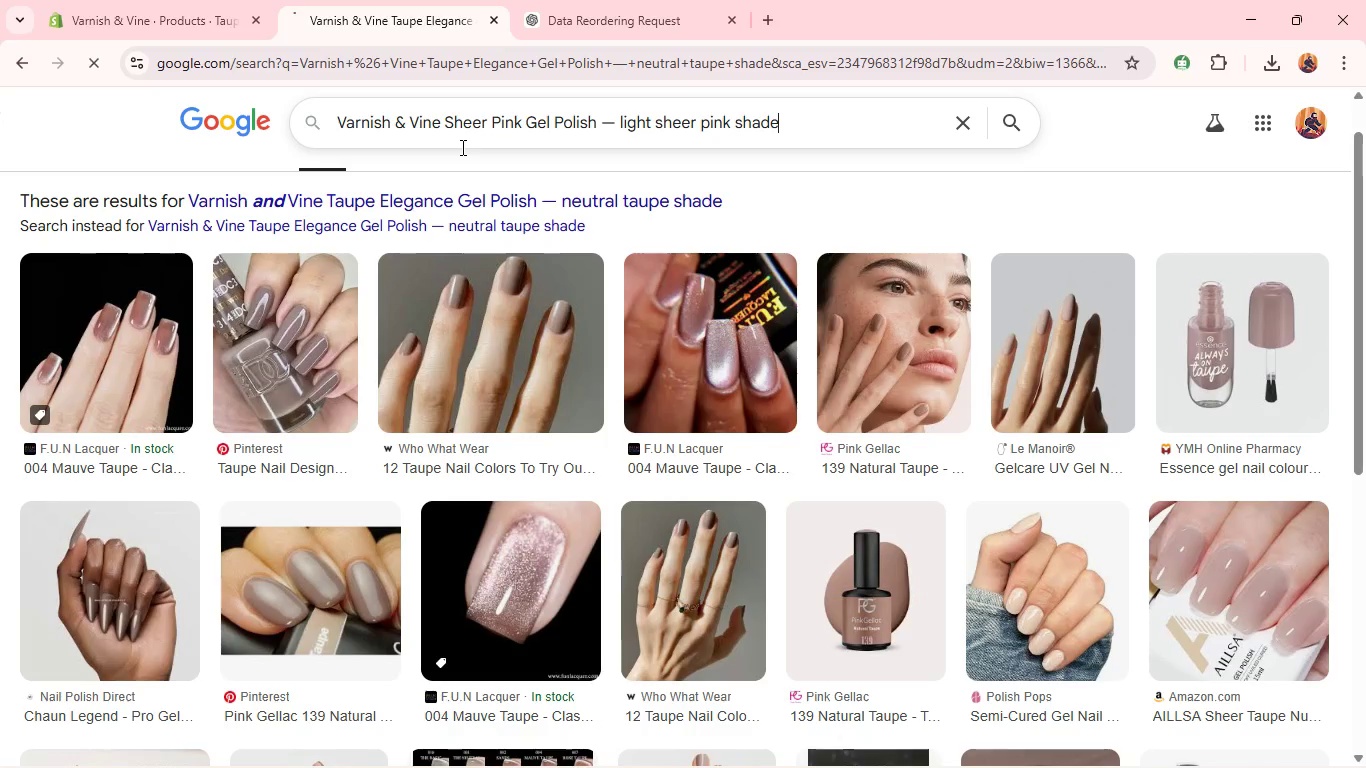 
key(Enter)
 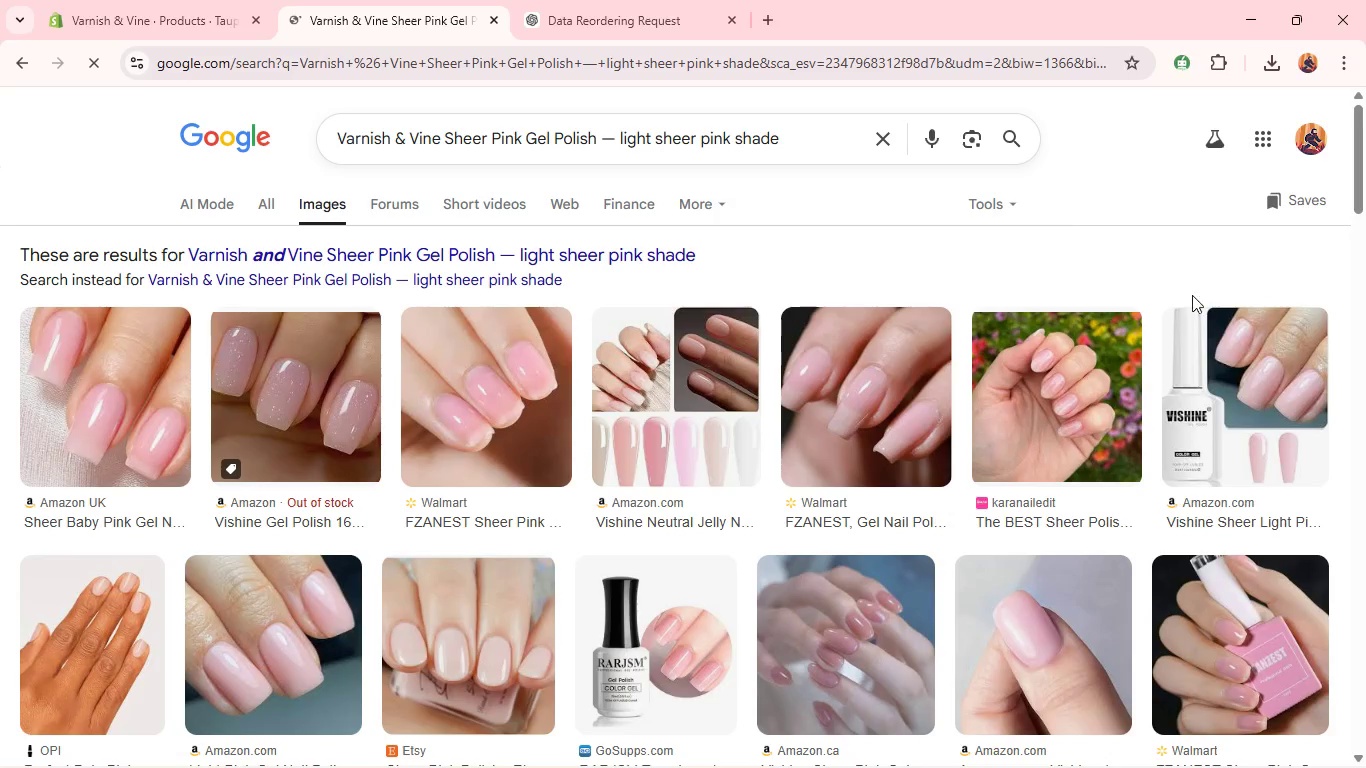 
right_click([1202, 349])
 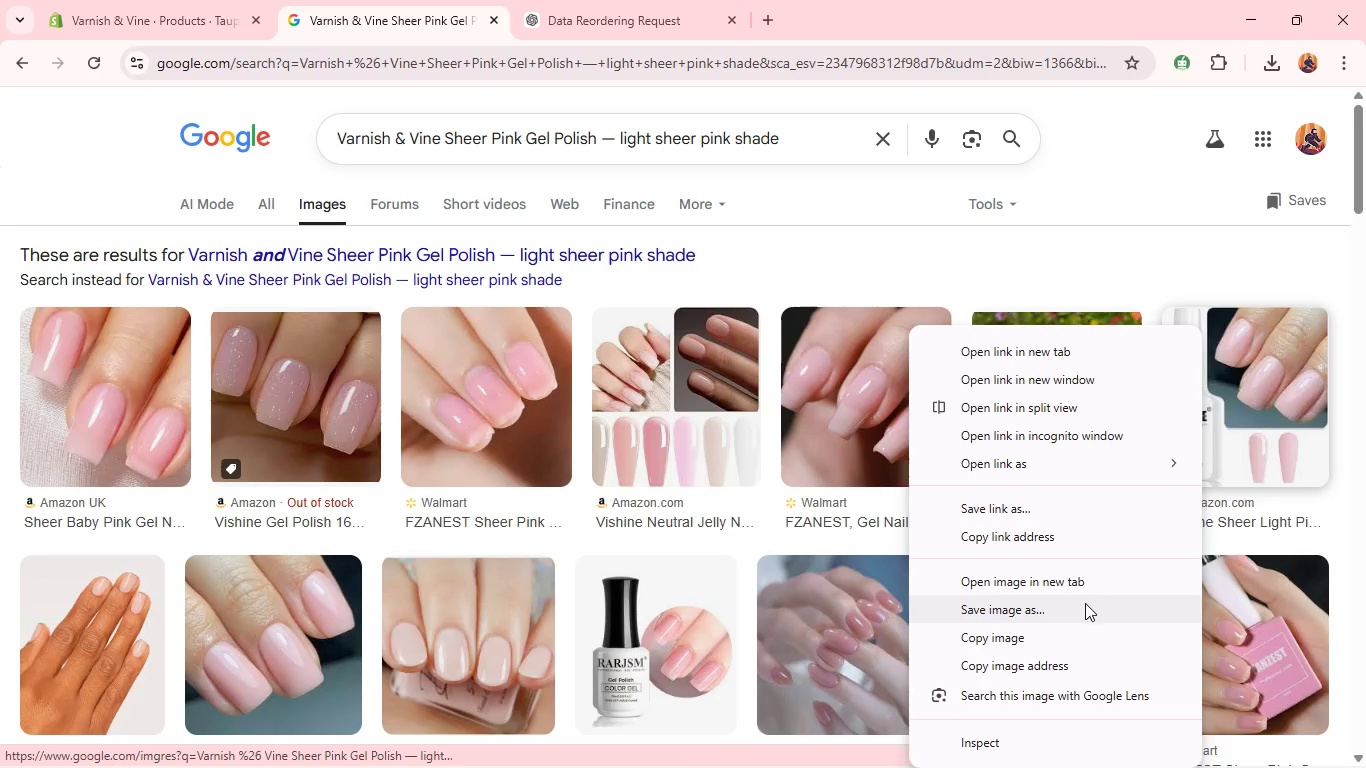 
left_click([1085, 608])
 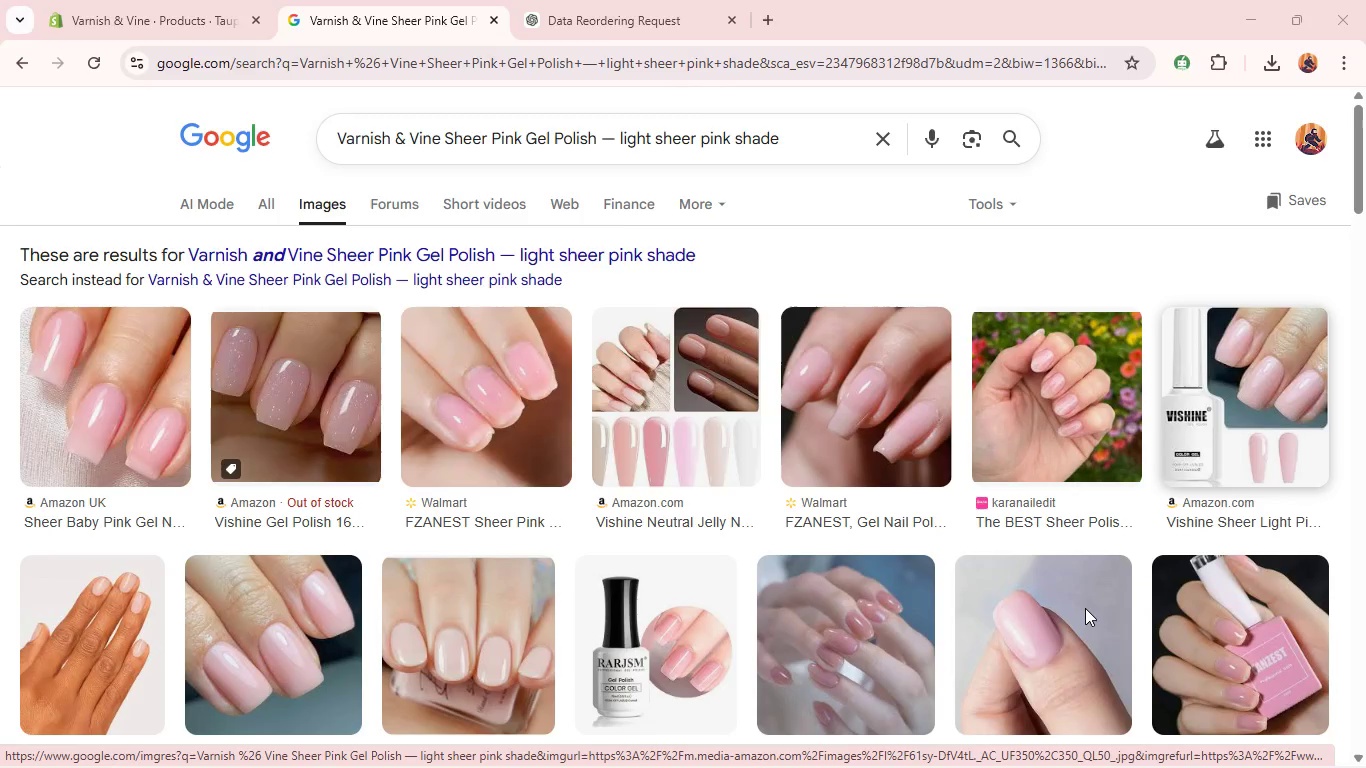 
key(Enter)
 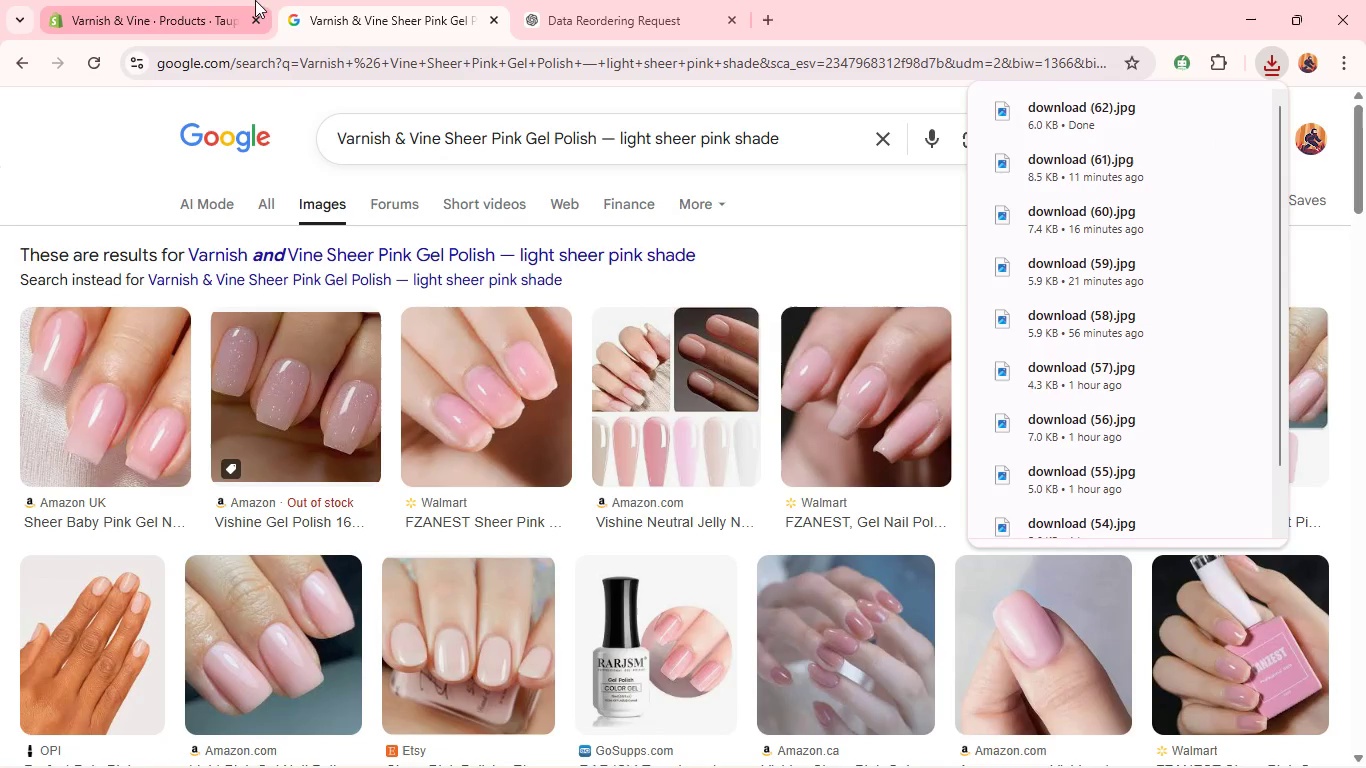 
left_click([217, 0])
 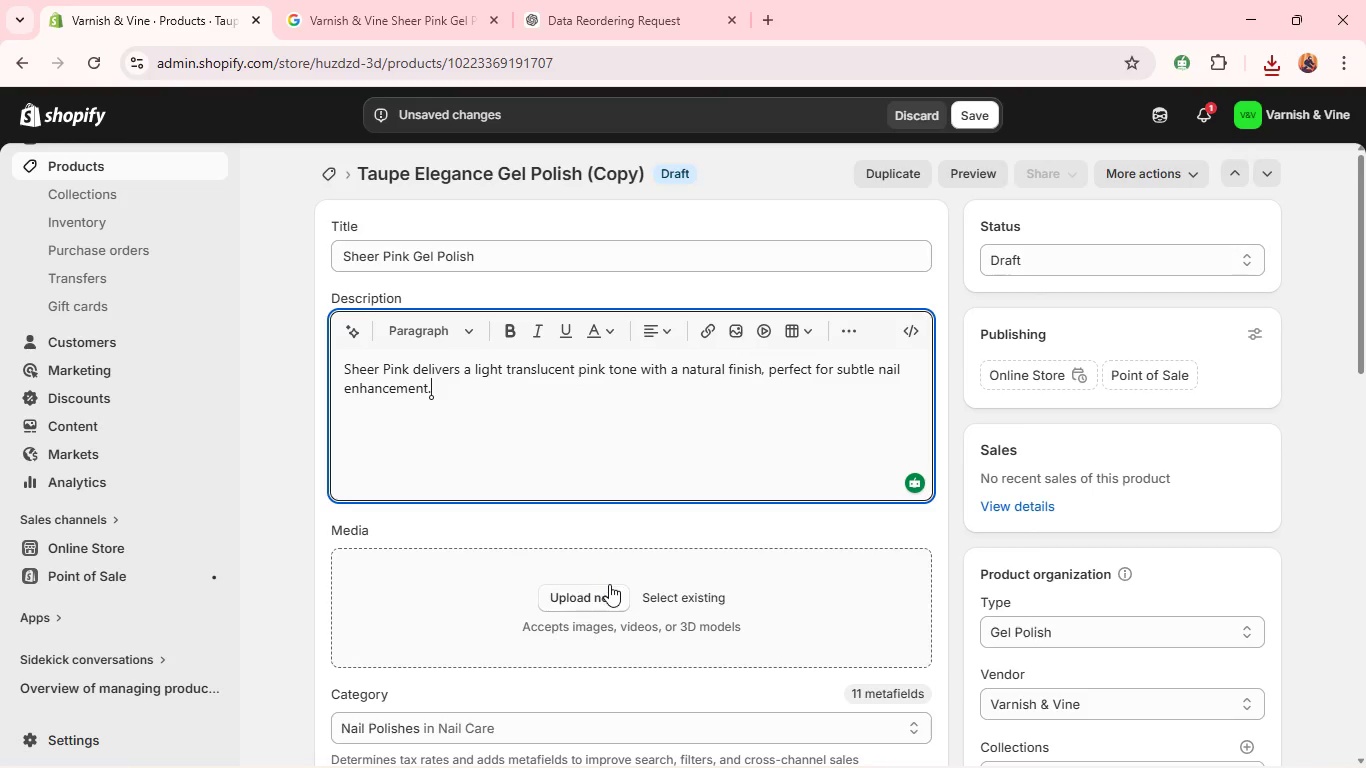 
left_click([607, 586])
 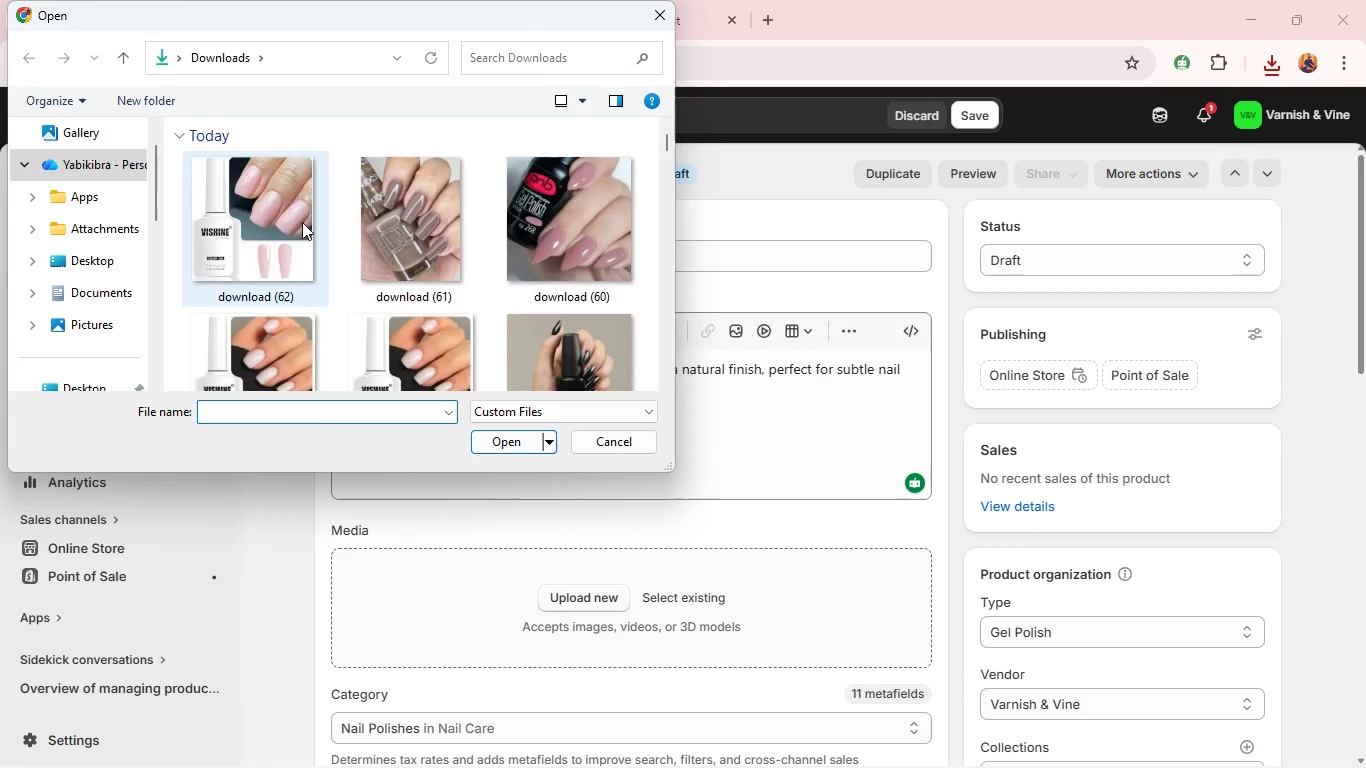 
left_click([274, 221])
 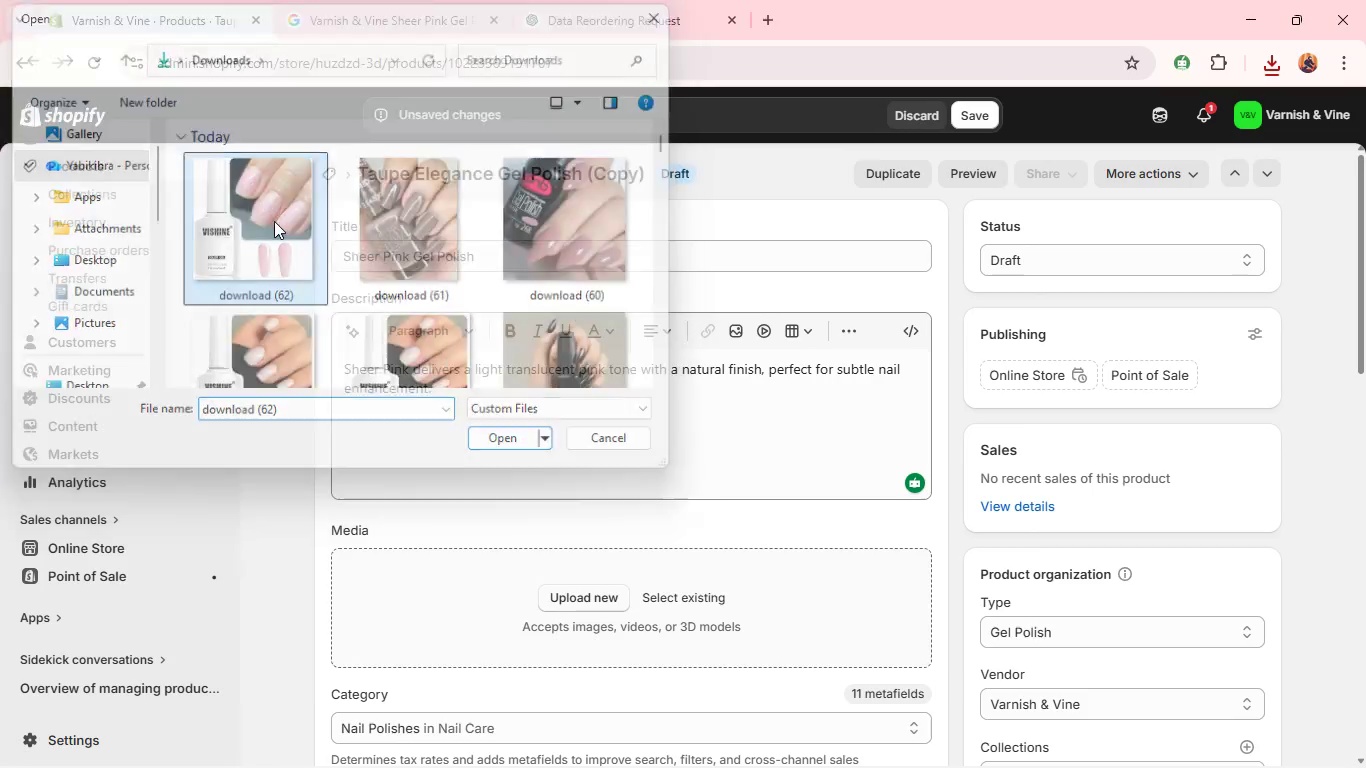 
key(Enter)
 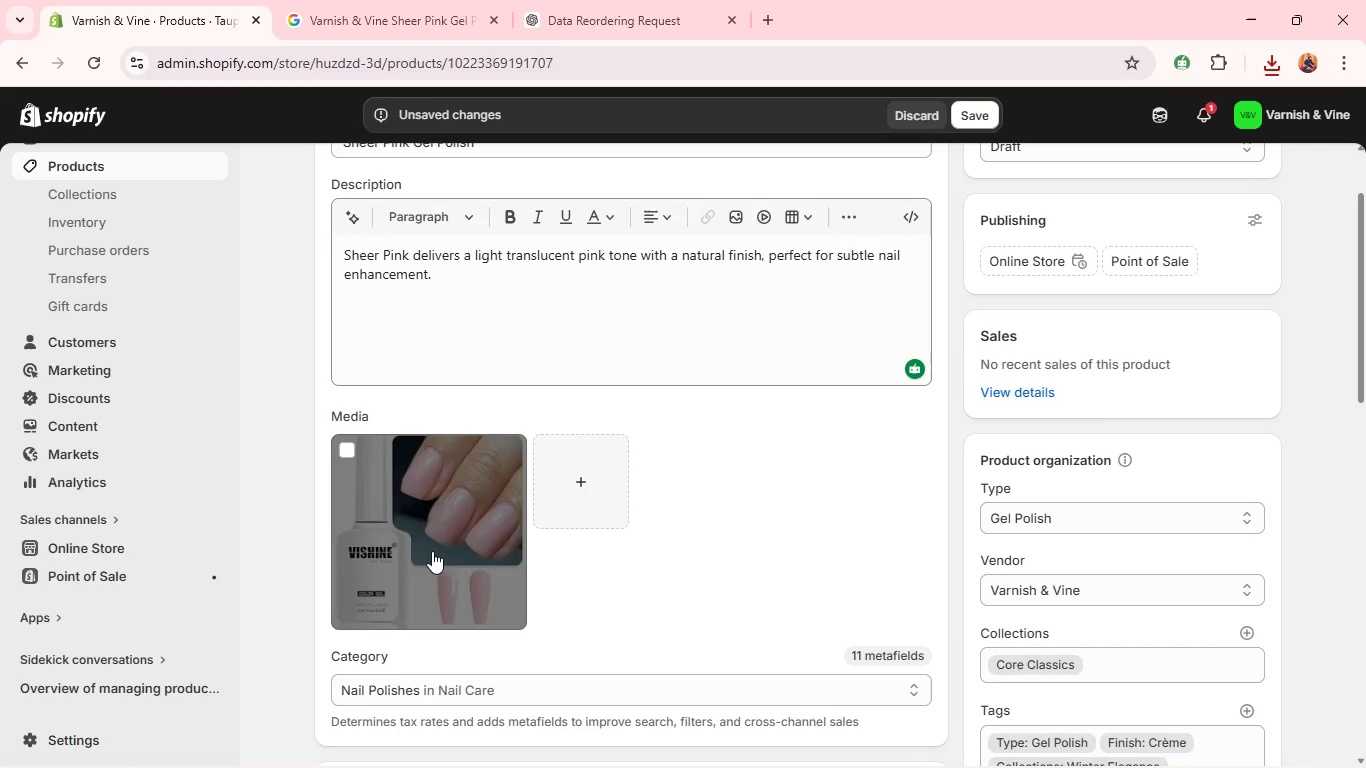 
wait(5.41)
 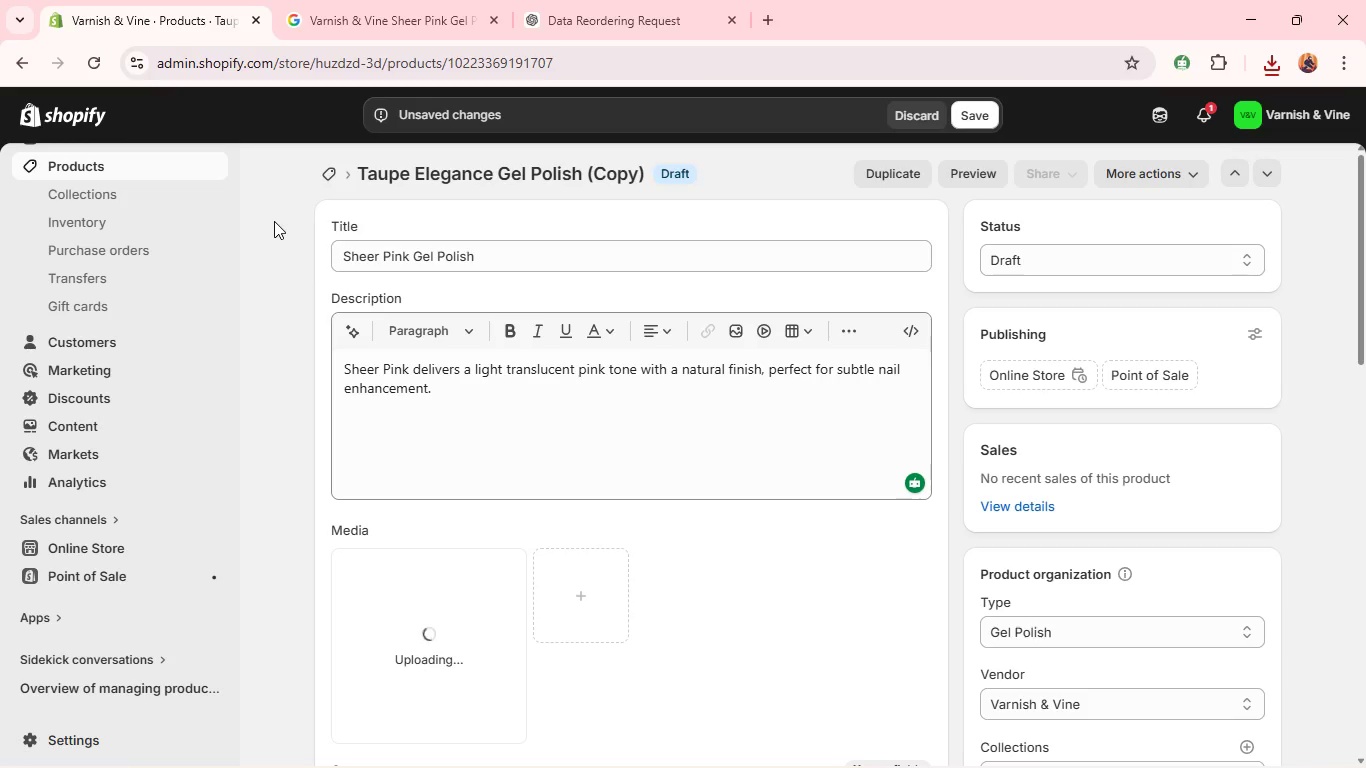 
left_click([432, 529])
 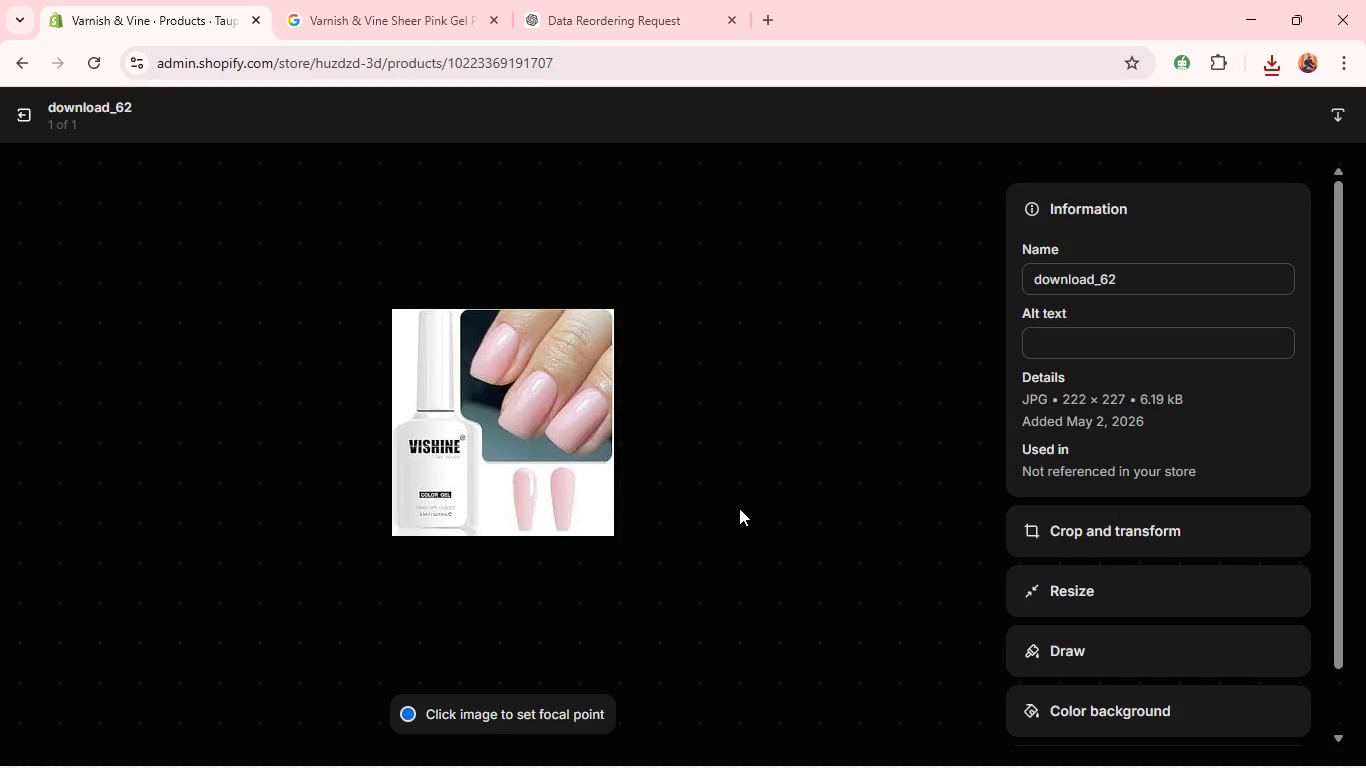 
wait(5.91)
 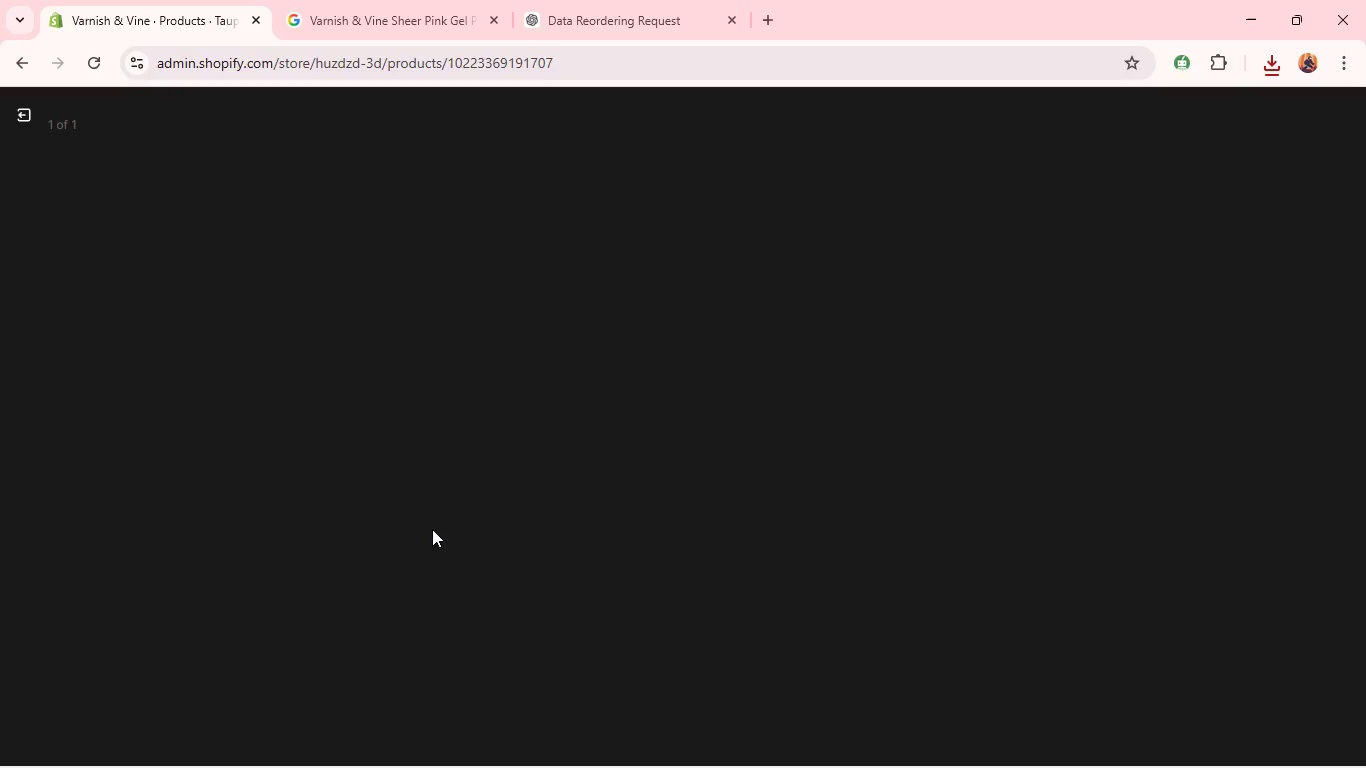 
left_click([1127, 361])
 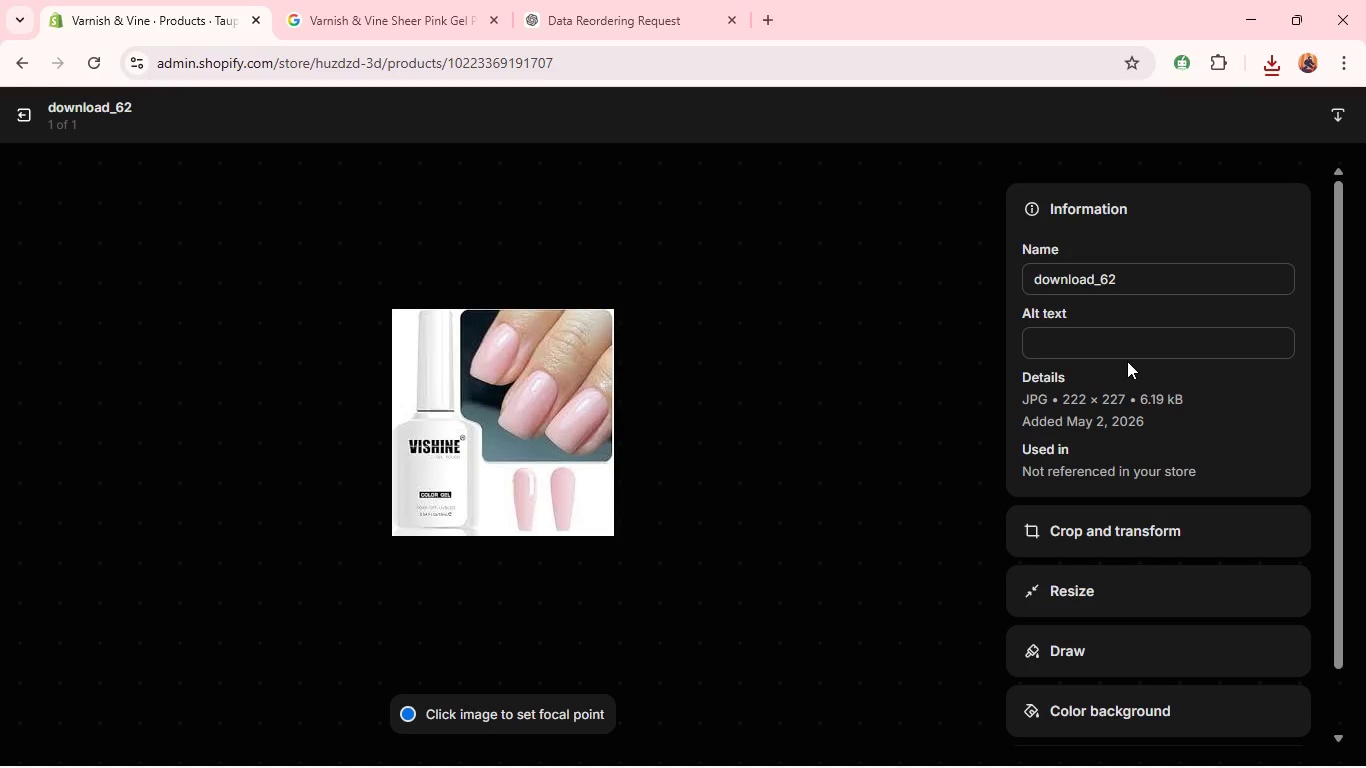 
type(Va)
 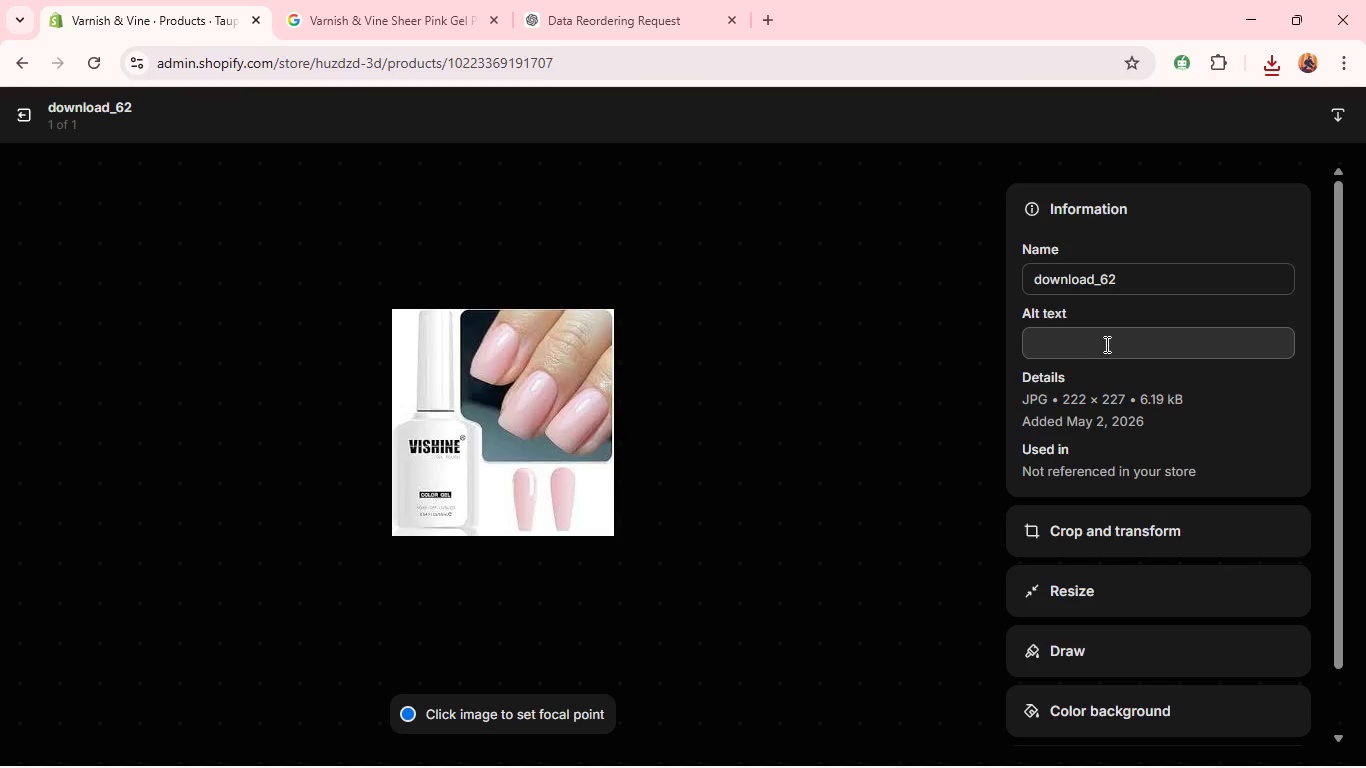 
left_click([1105, 344])
 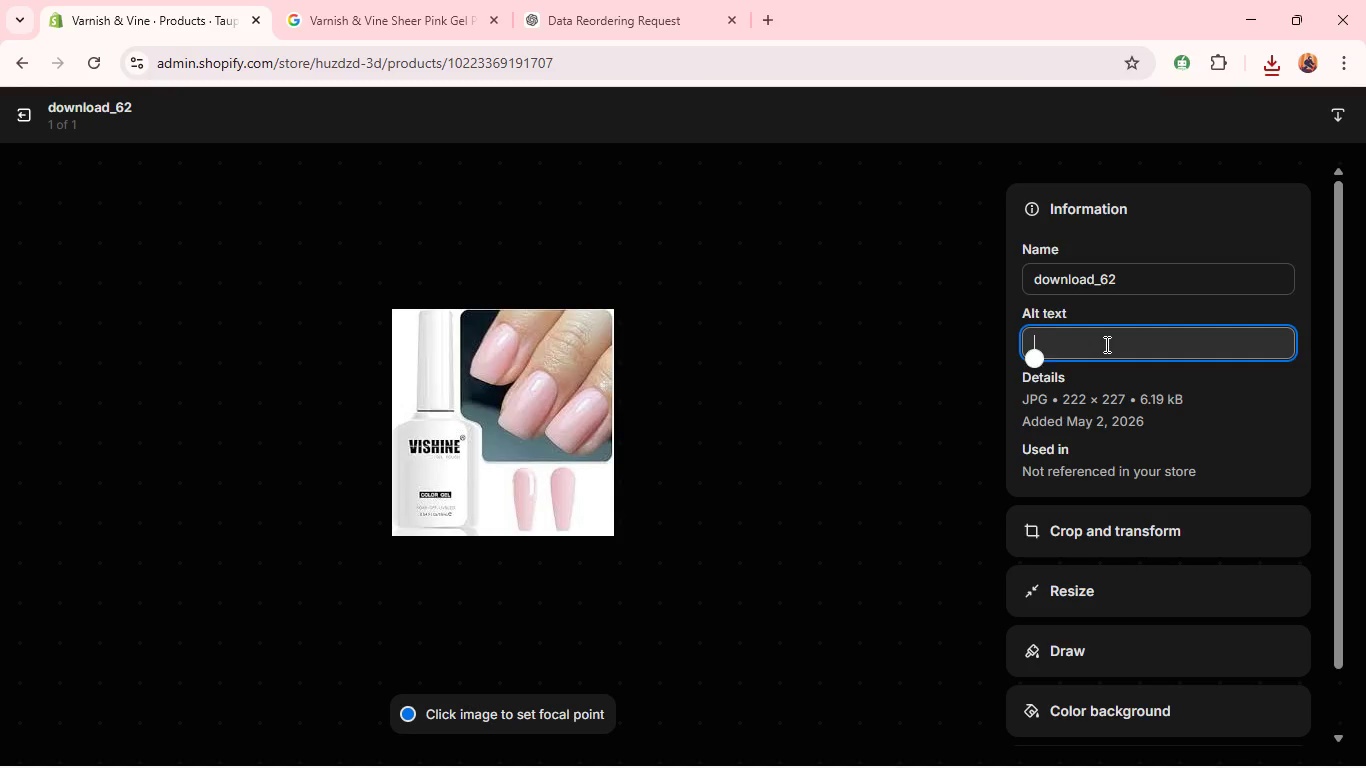 
type(Varnish & Vine Sheer Pink Gel Polish - light sheer pink shade )
 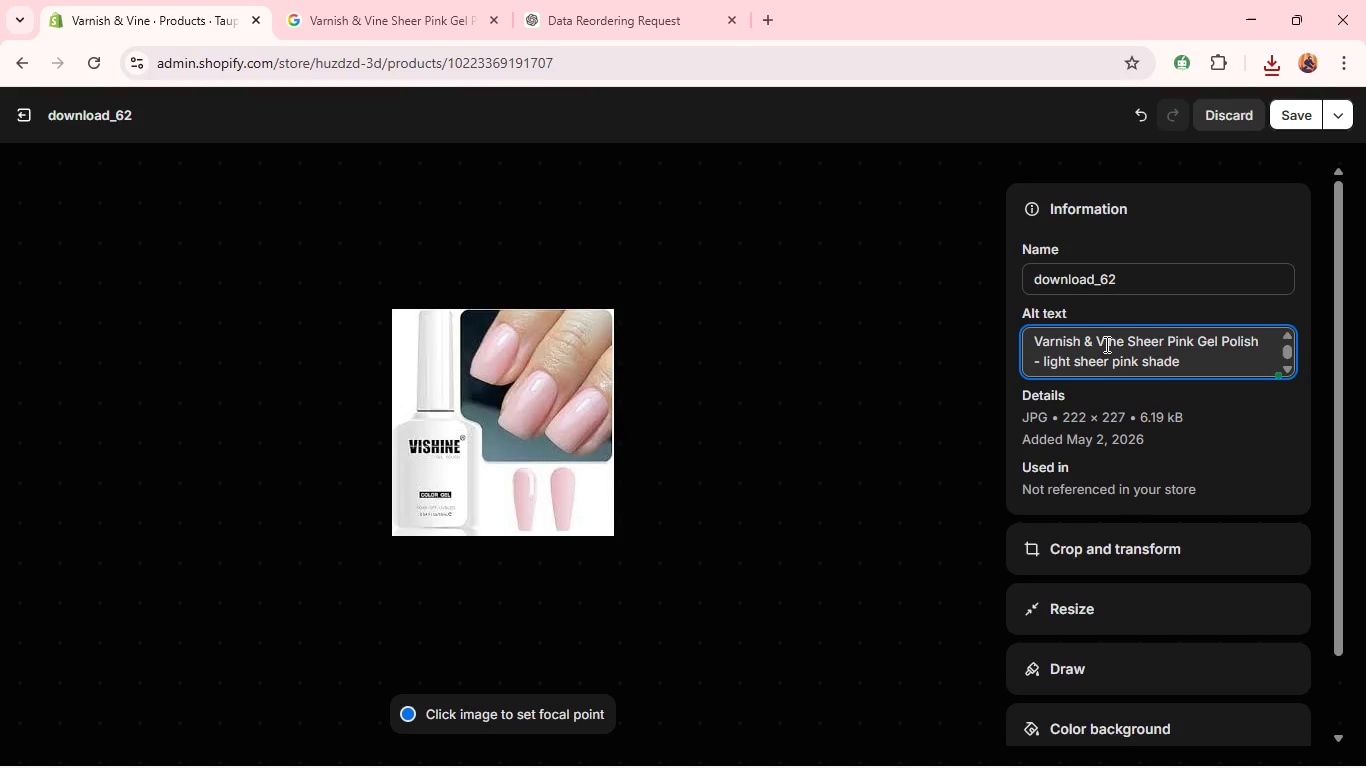 
left_click([1049, 417])
 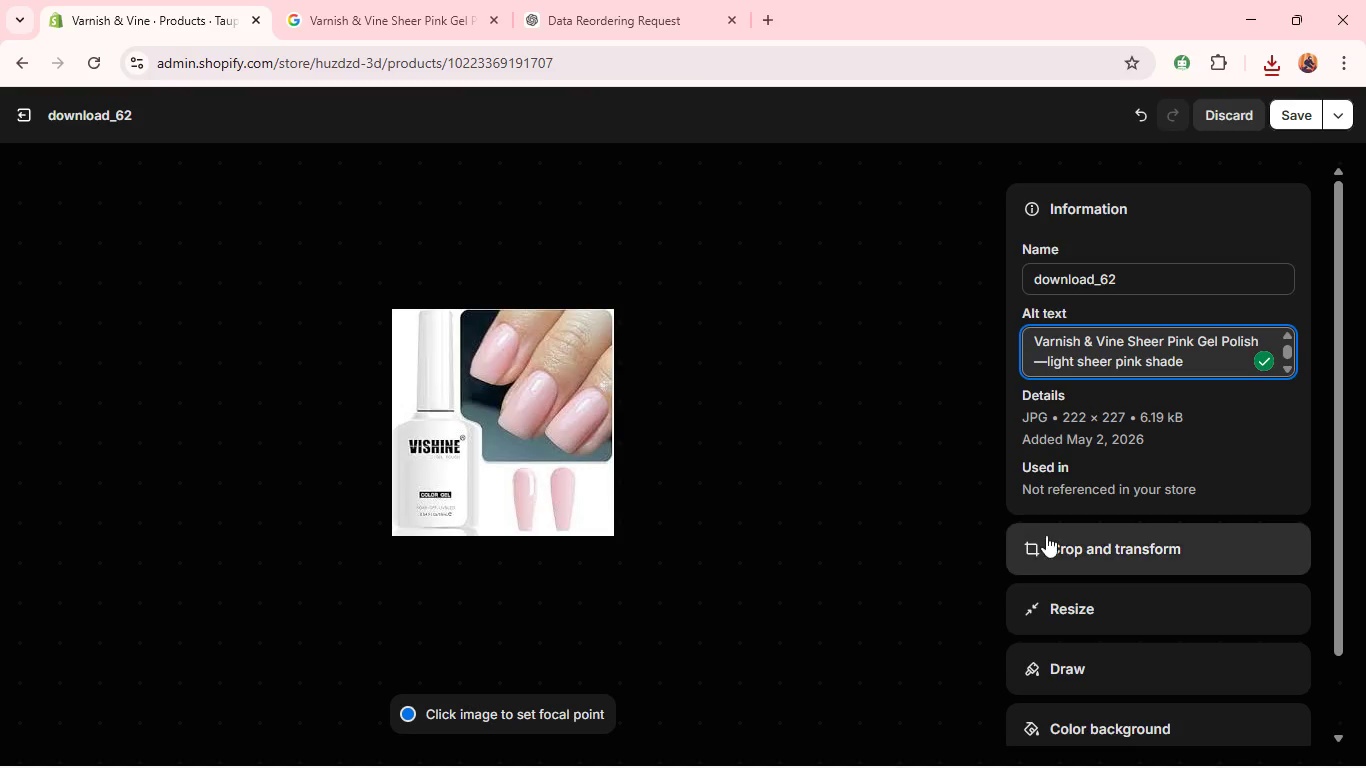 
left_click([1047, 546])
 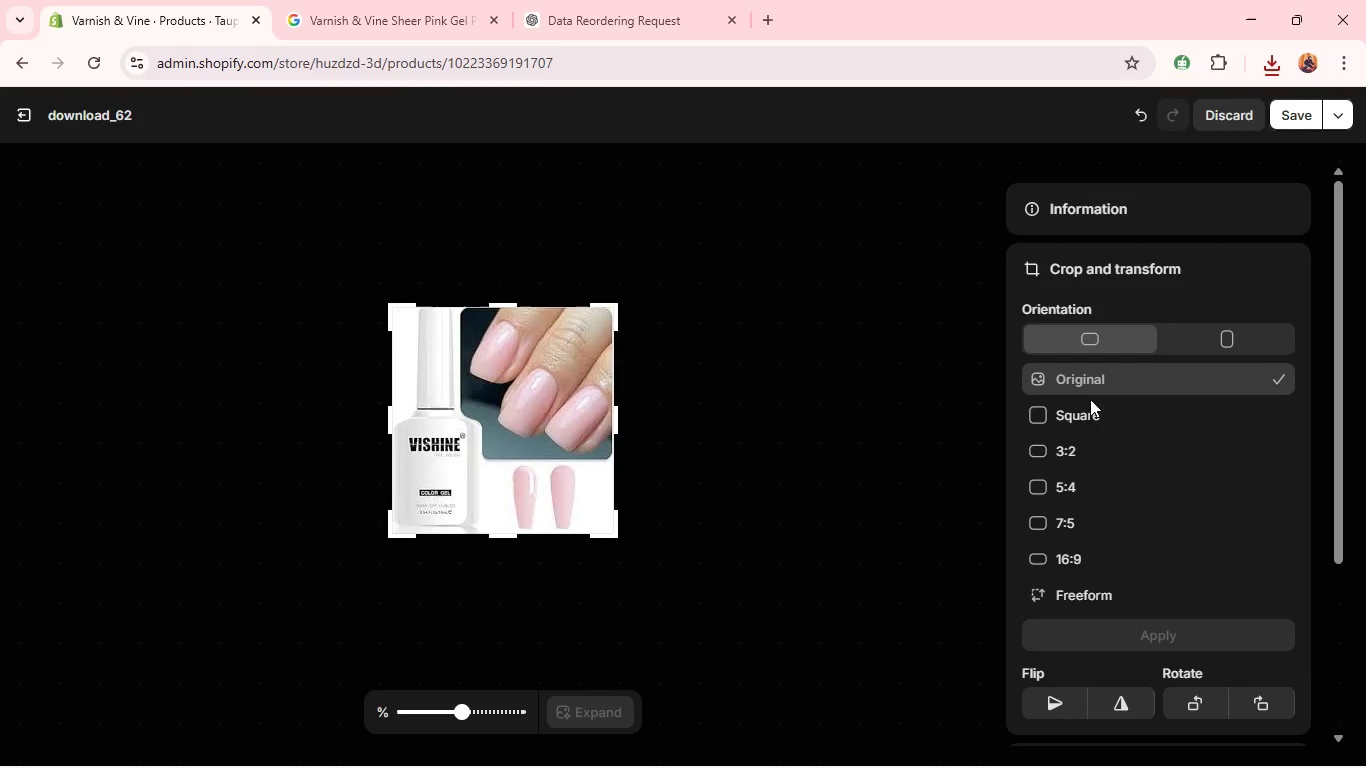 
left_click([1089, 403])
 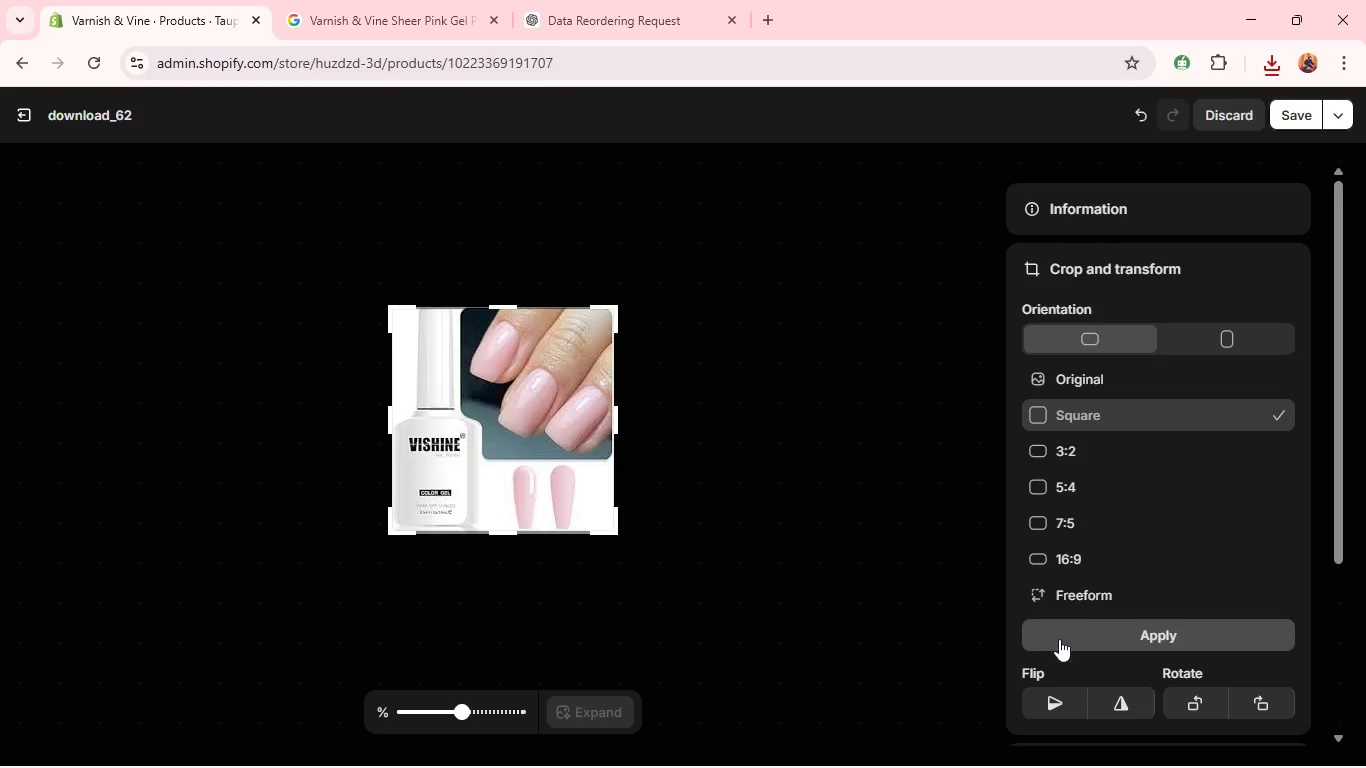 
left_click([1057, 646])
 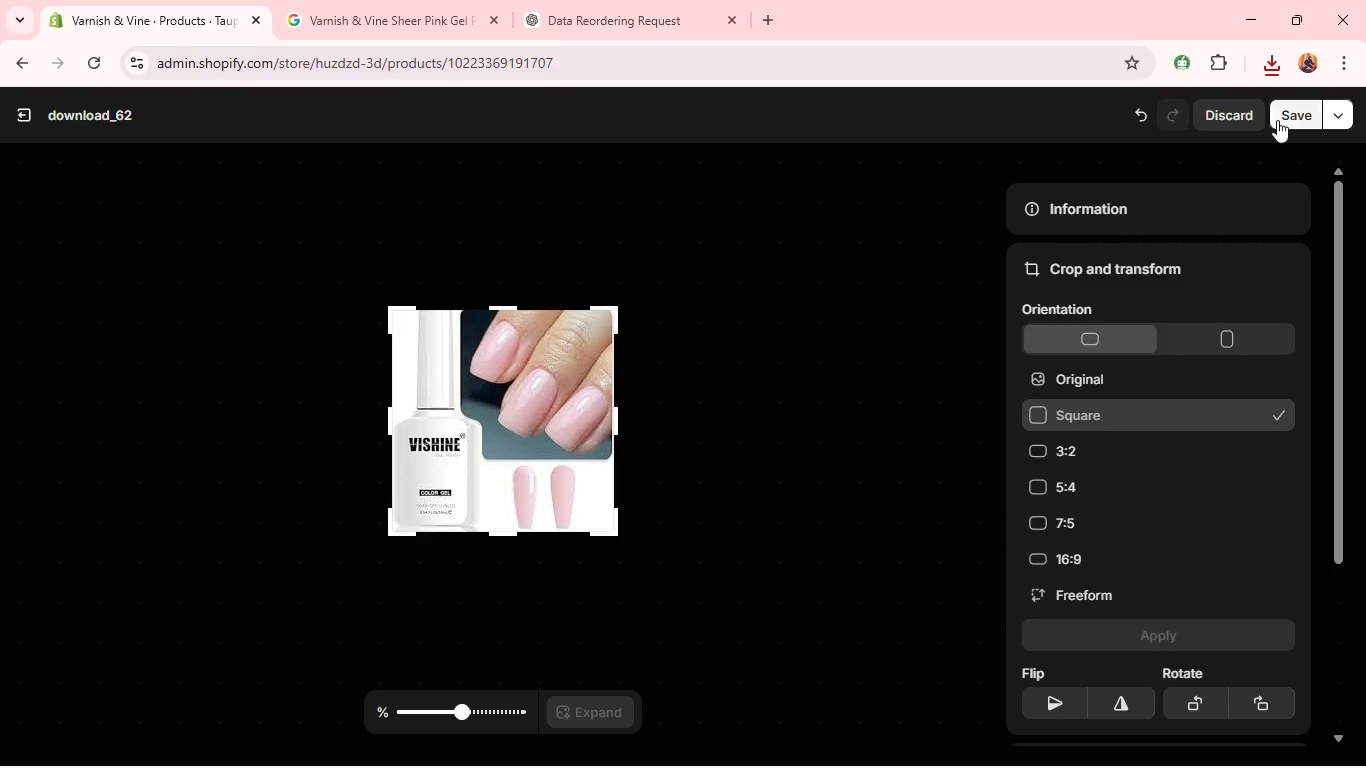 
left_click([1280, 116])
 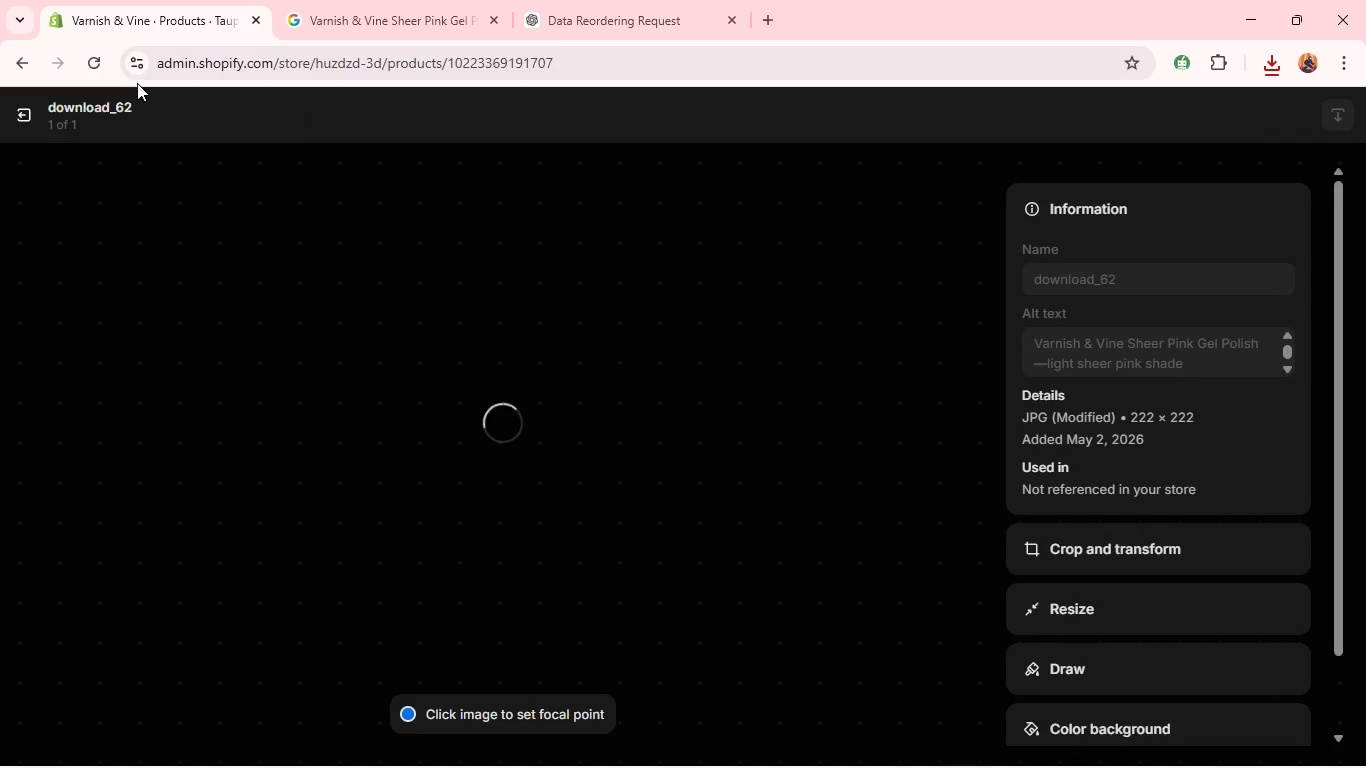 
wait(9.19)
 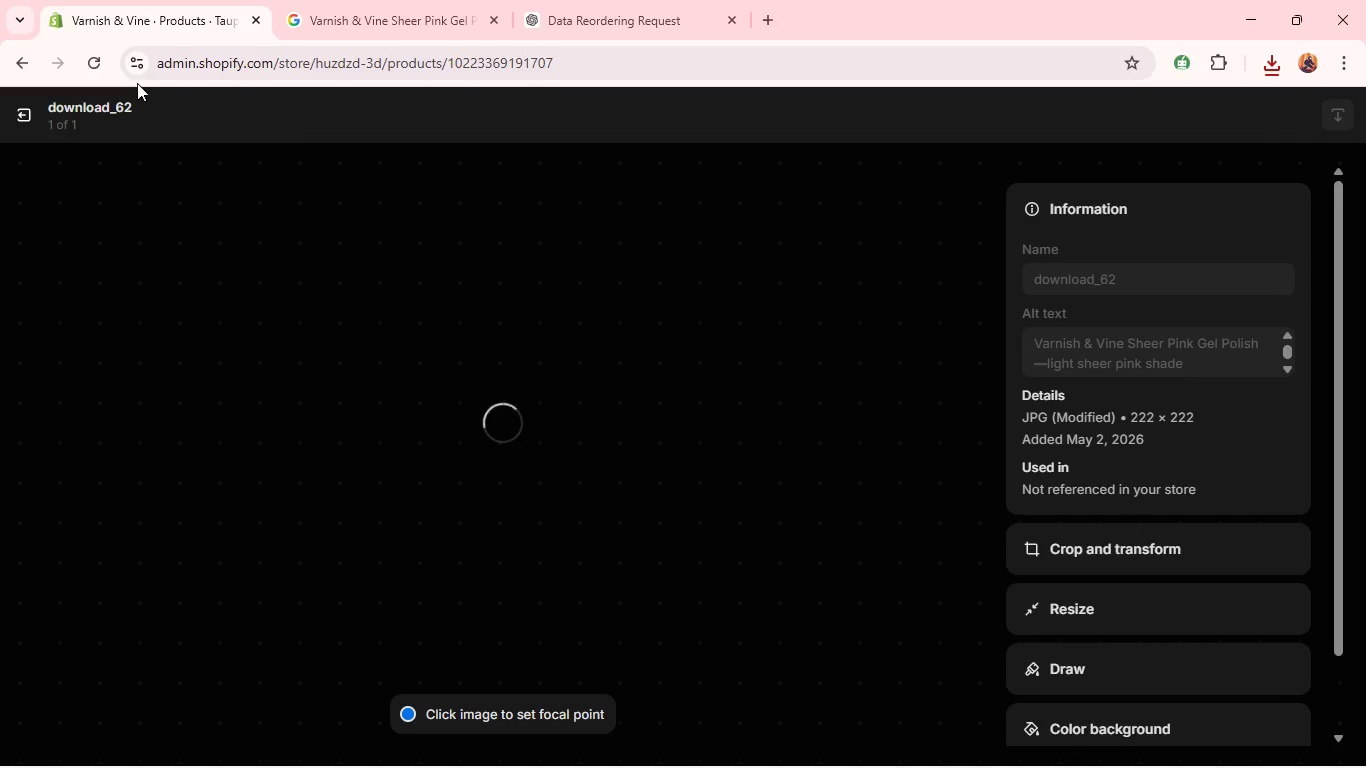 
left_click([20, 115])
 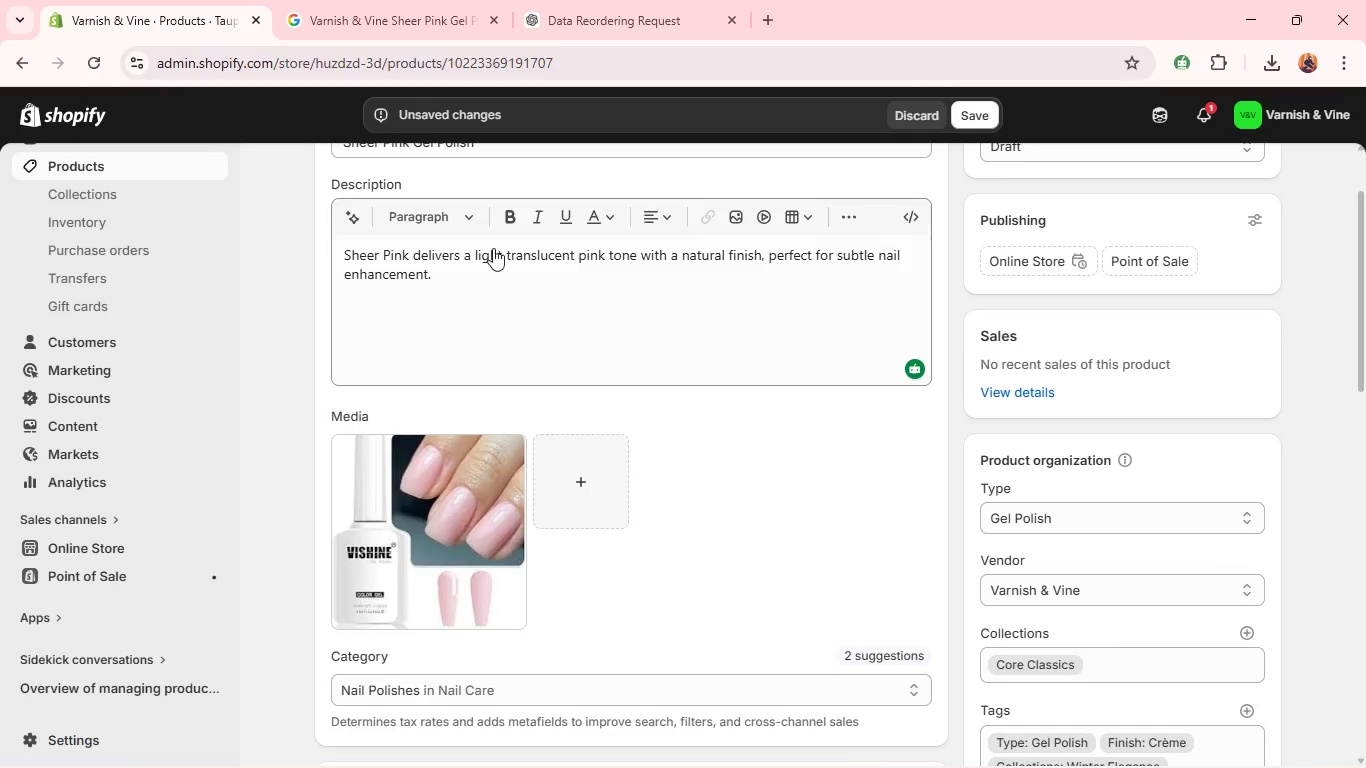 
mouse_move([580, 381])
 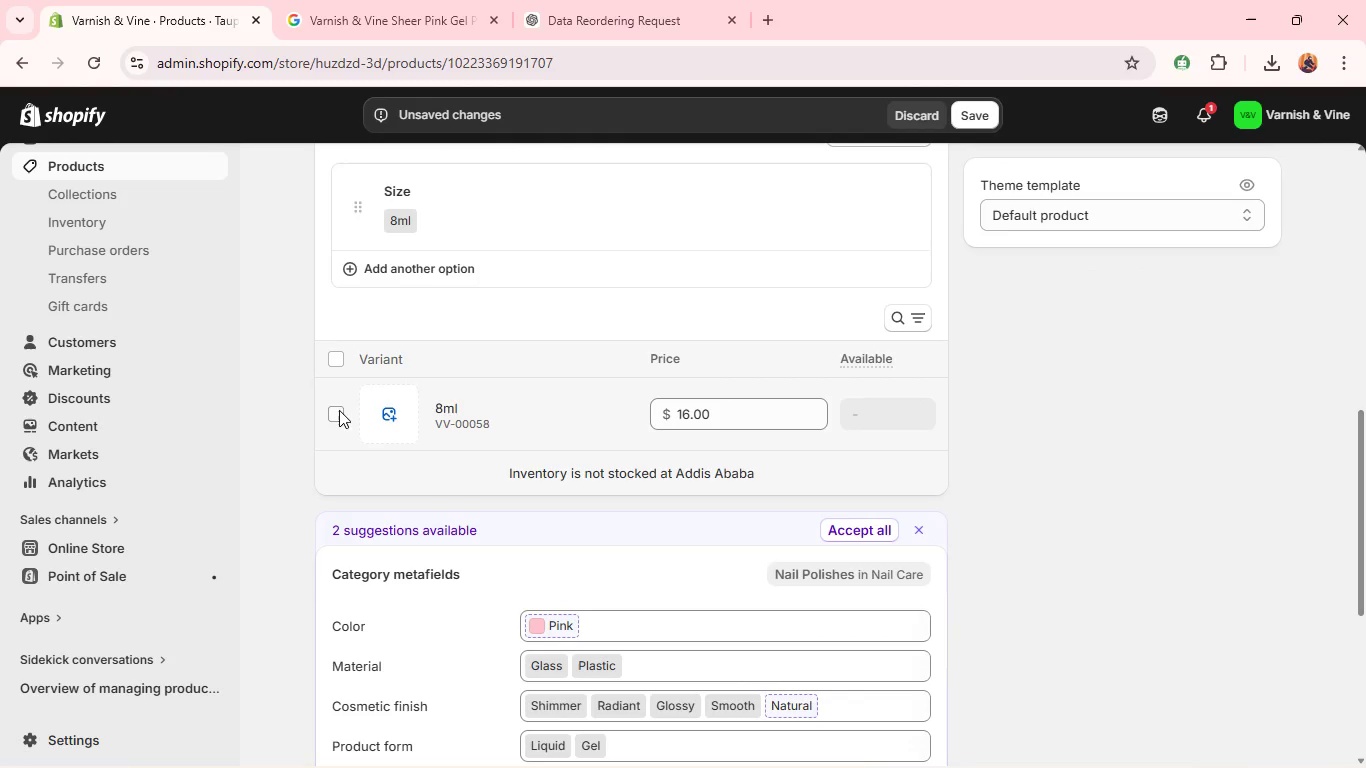 
left_click([335, 410])
 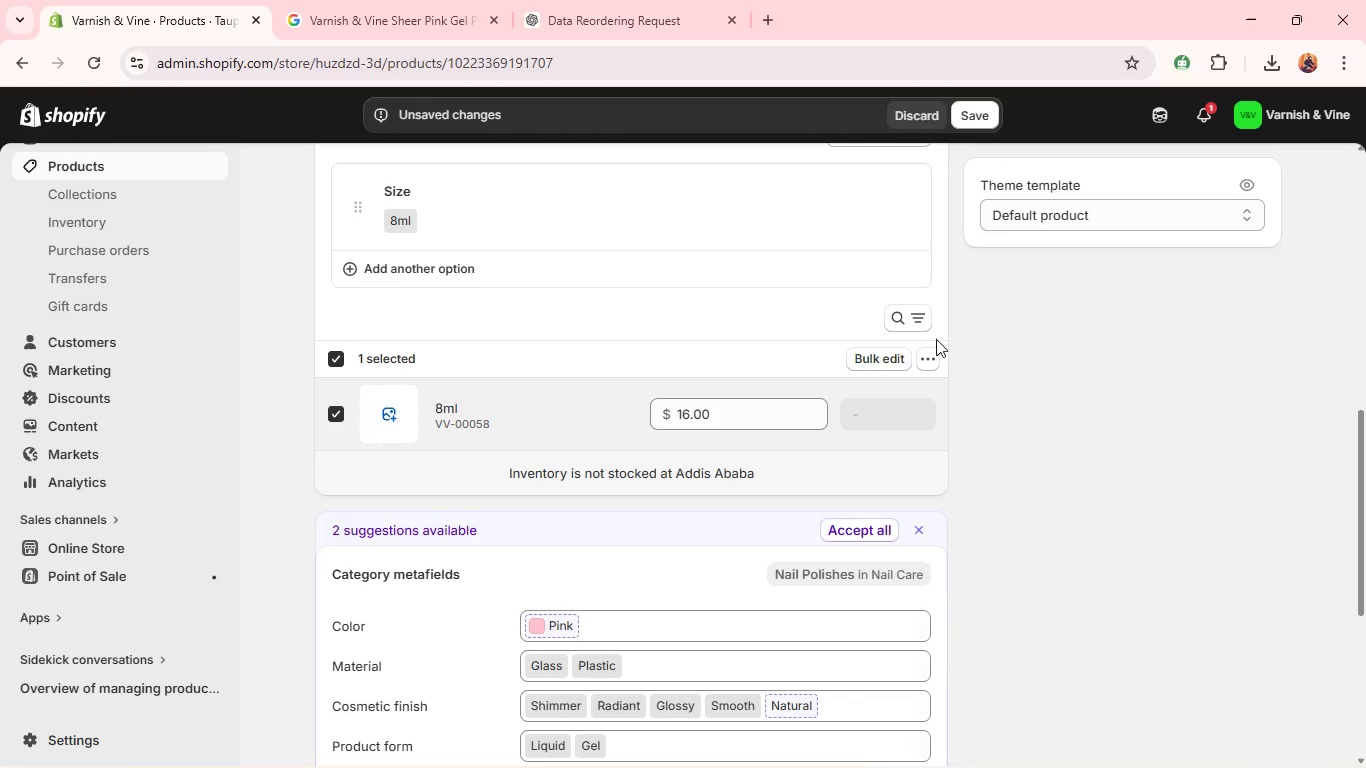 
left_click([934, 359])
 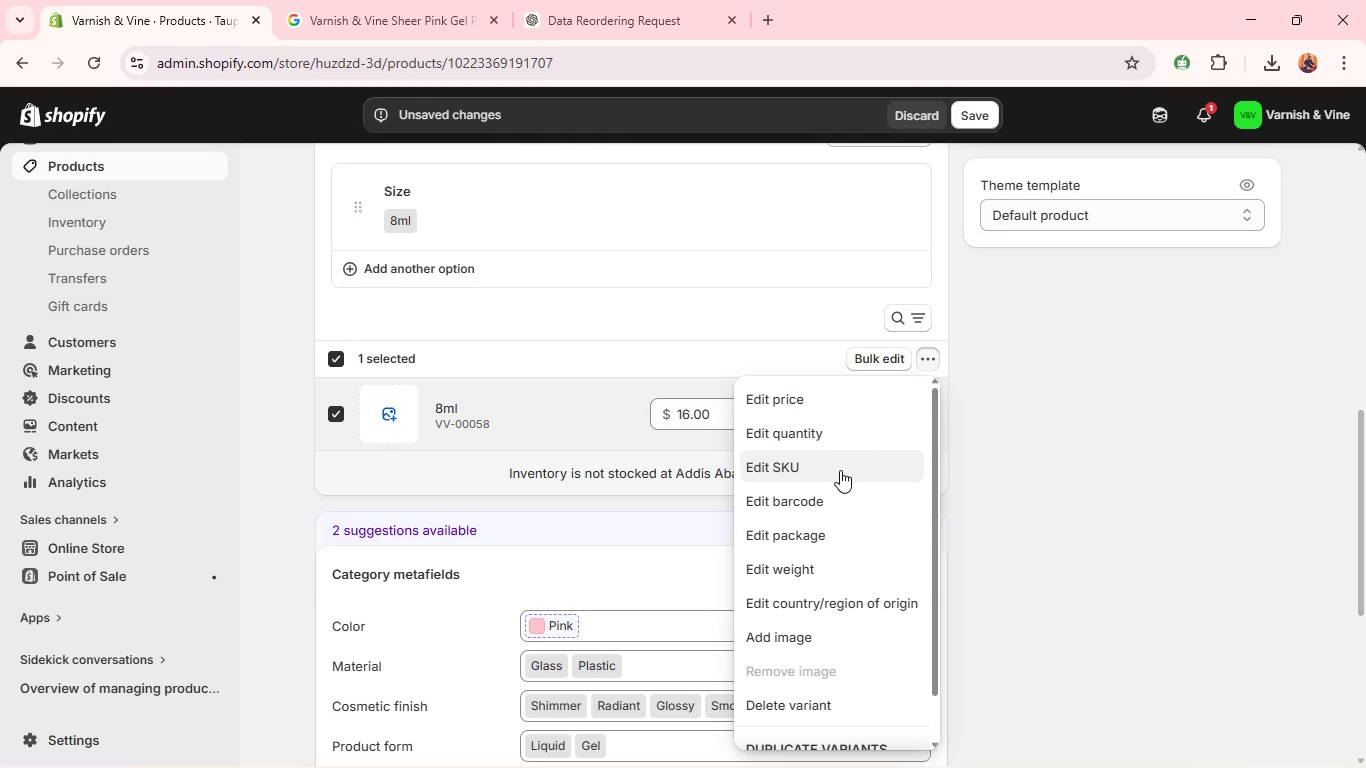 
left_click([838, 471])
 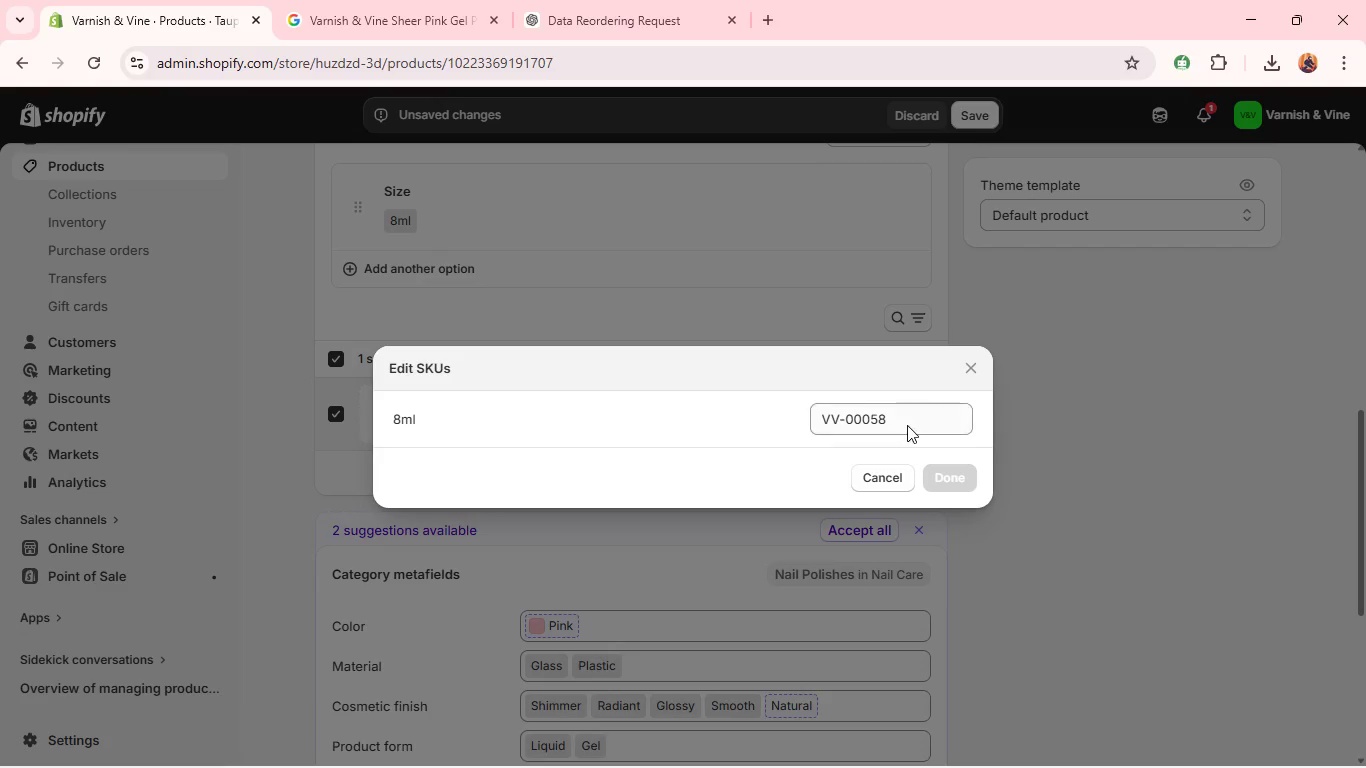 
left_click([907, 424])
 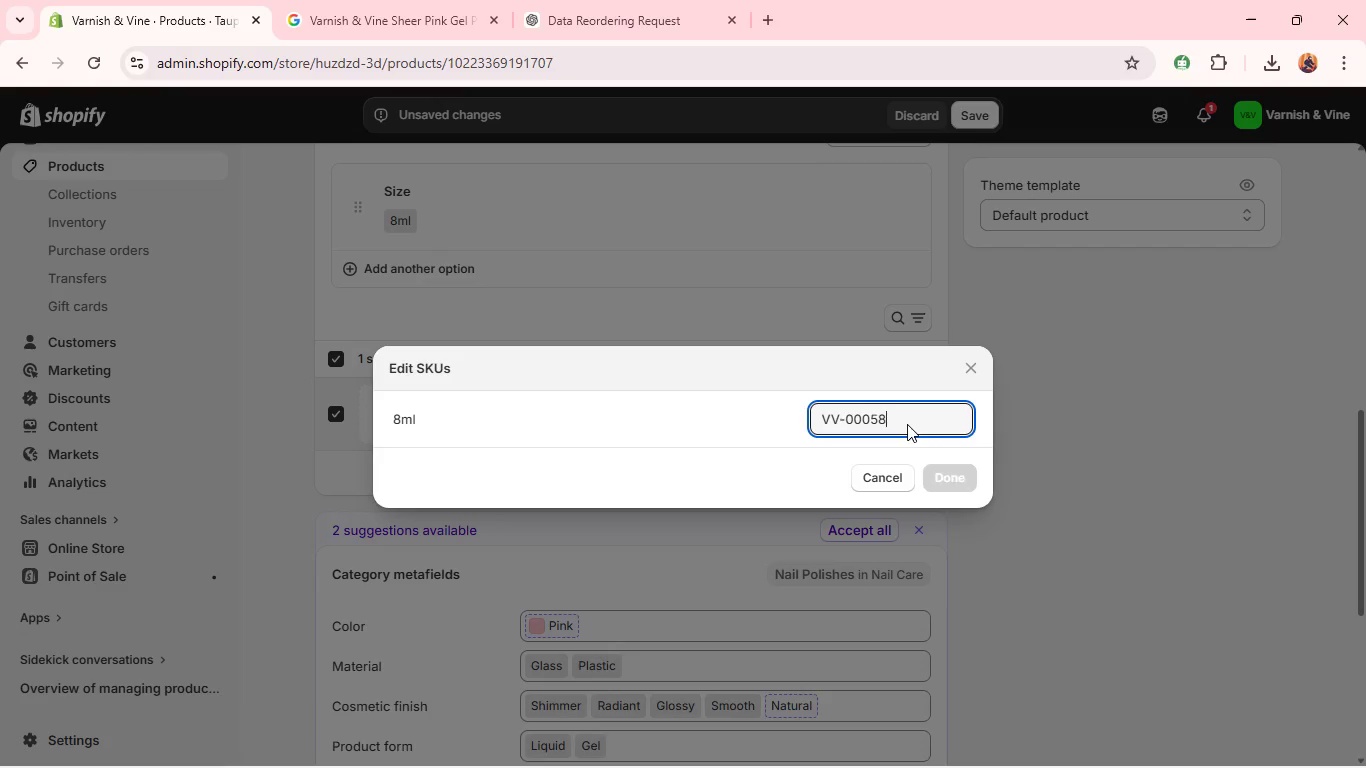 
key(Backspace)
 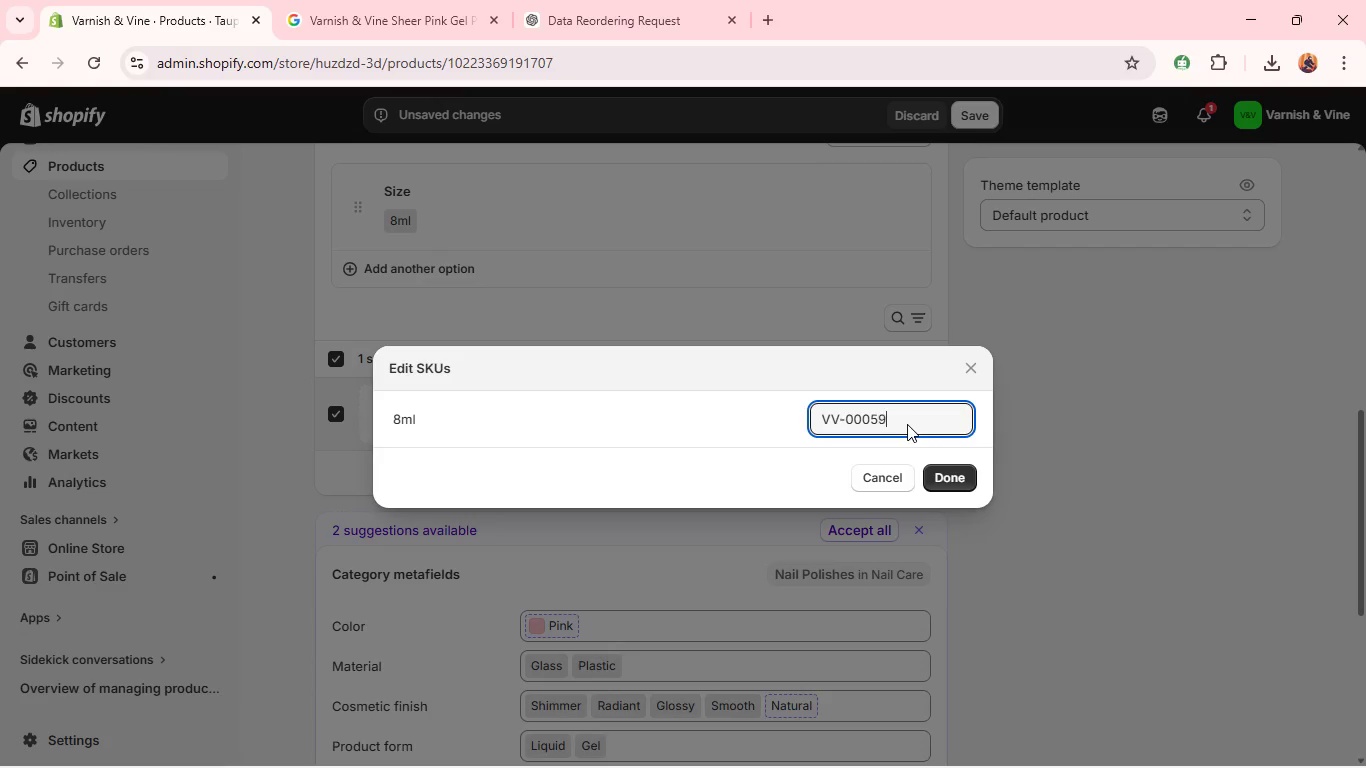 
key(9)
 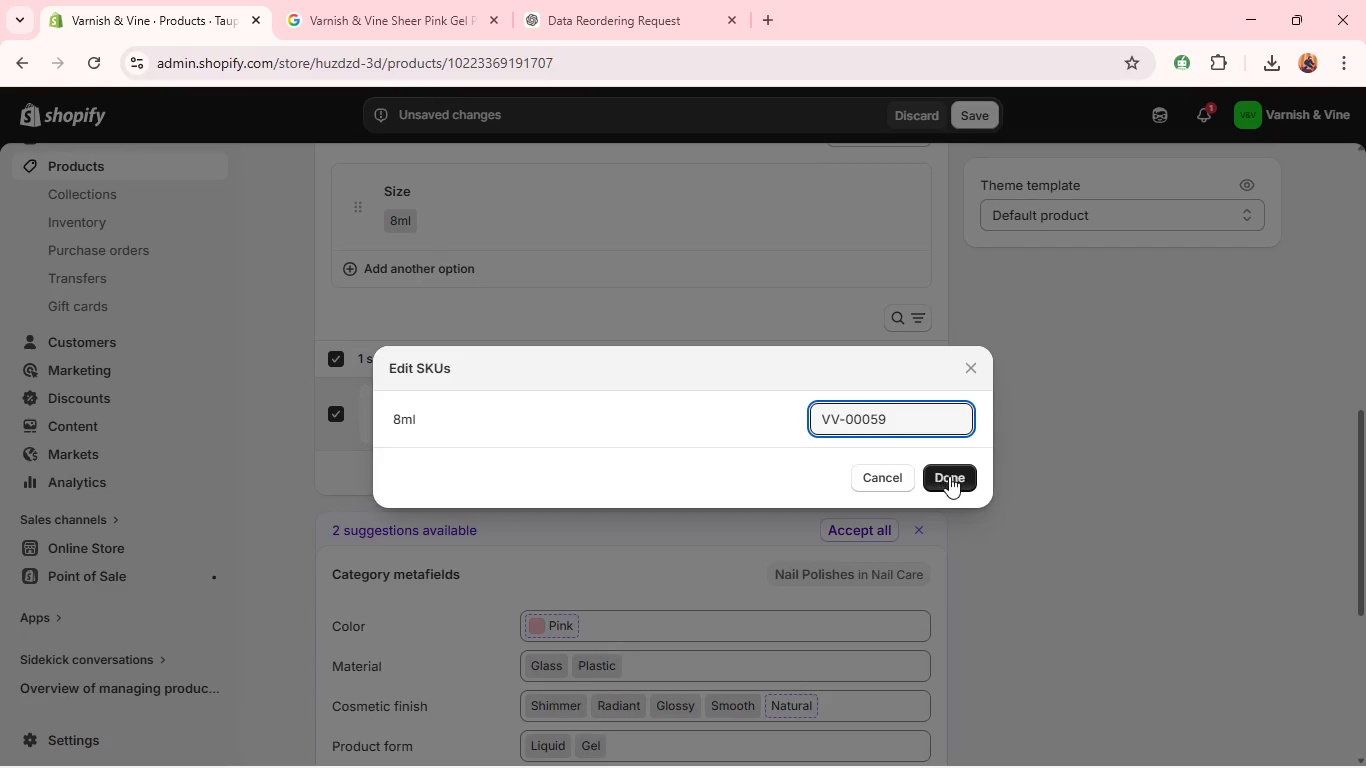 
left_click([949, 476])
 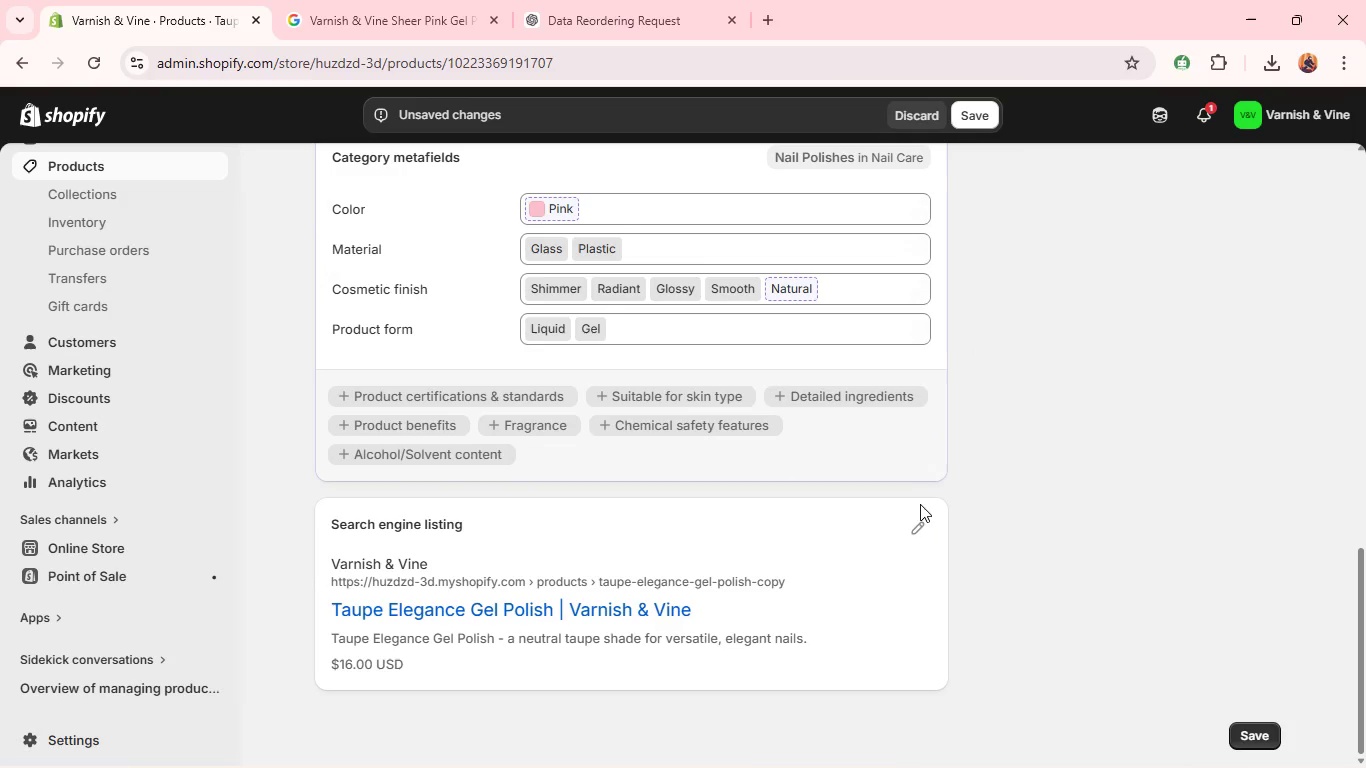 
left_click([910, 524])
 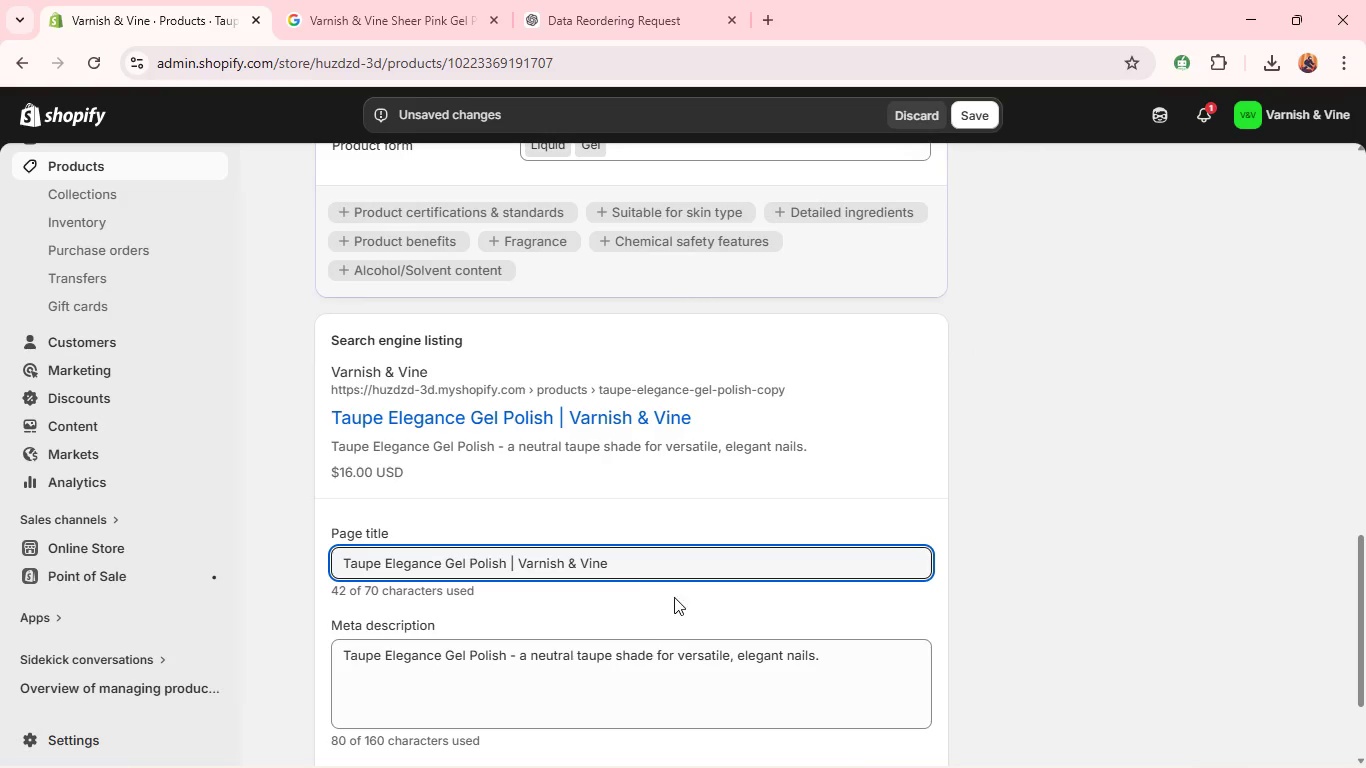 
double_click([609, 562])
 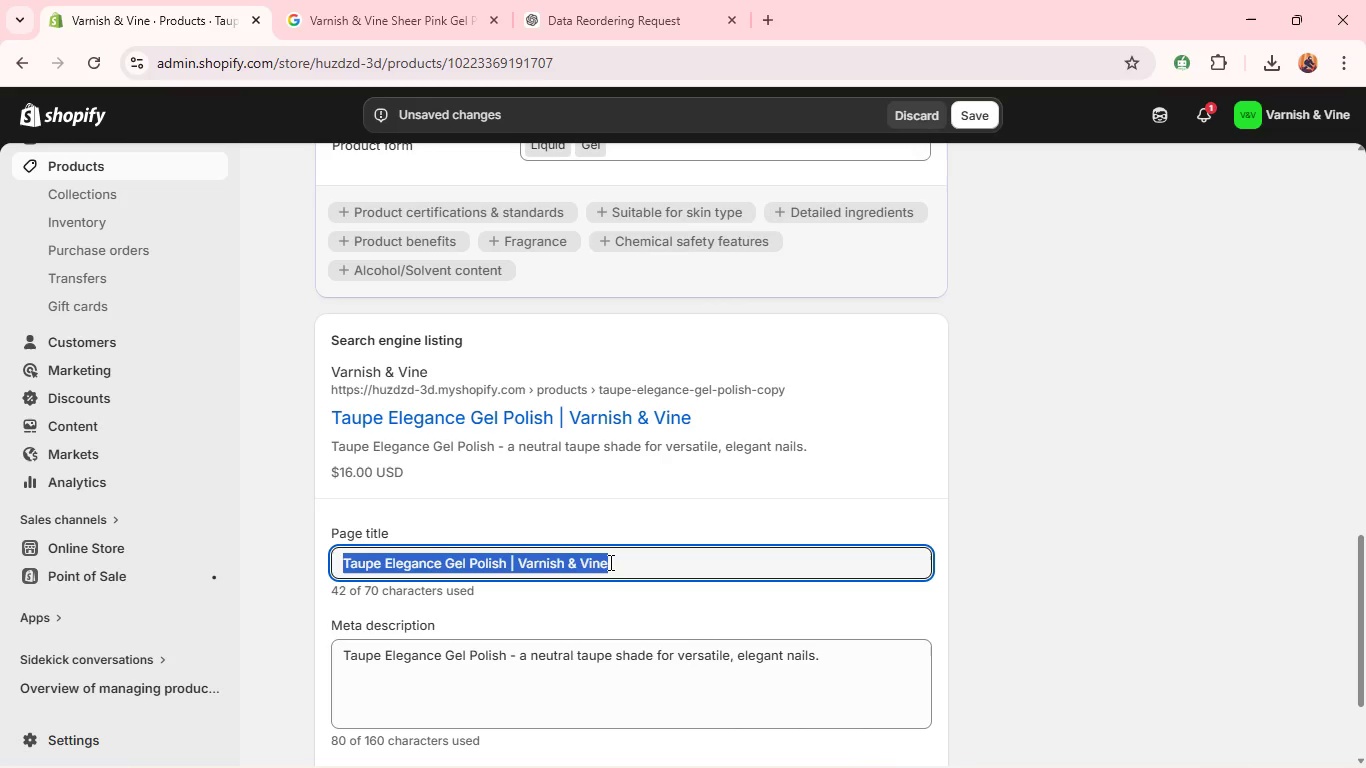 
triple_click([609, 562])
 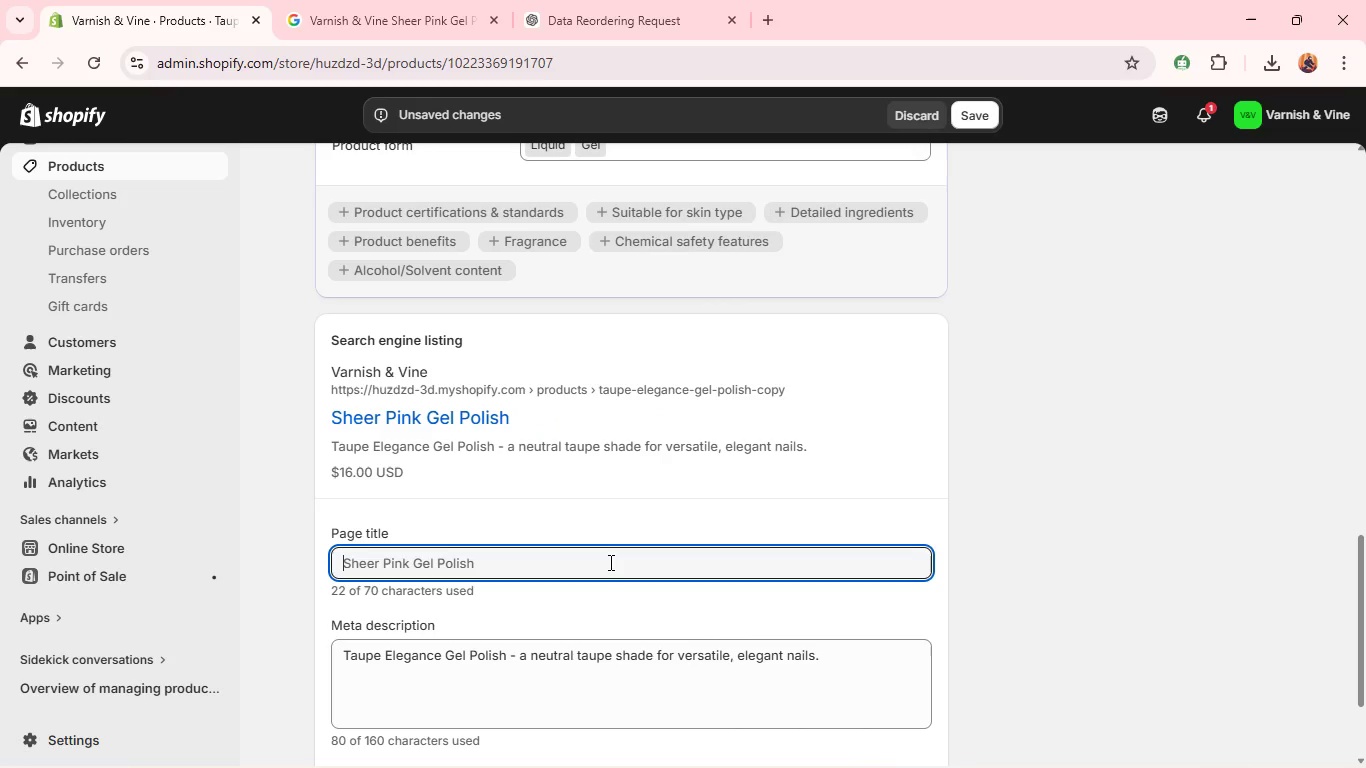 
key(Backspace)
 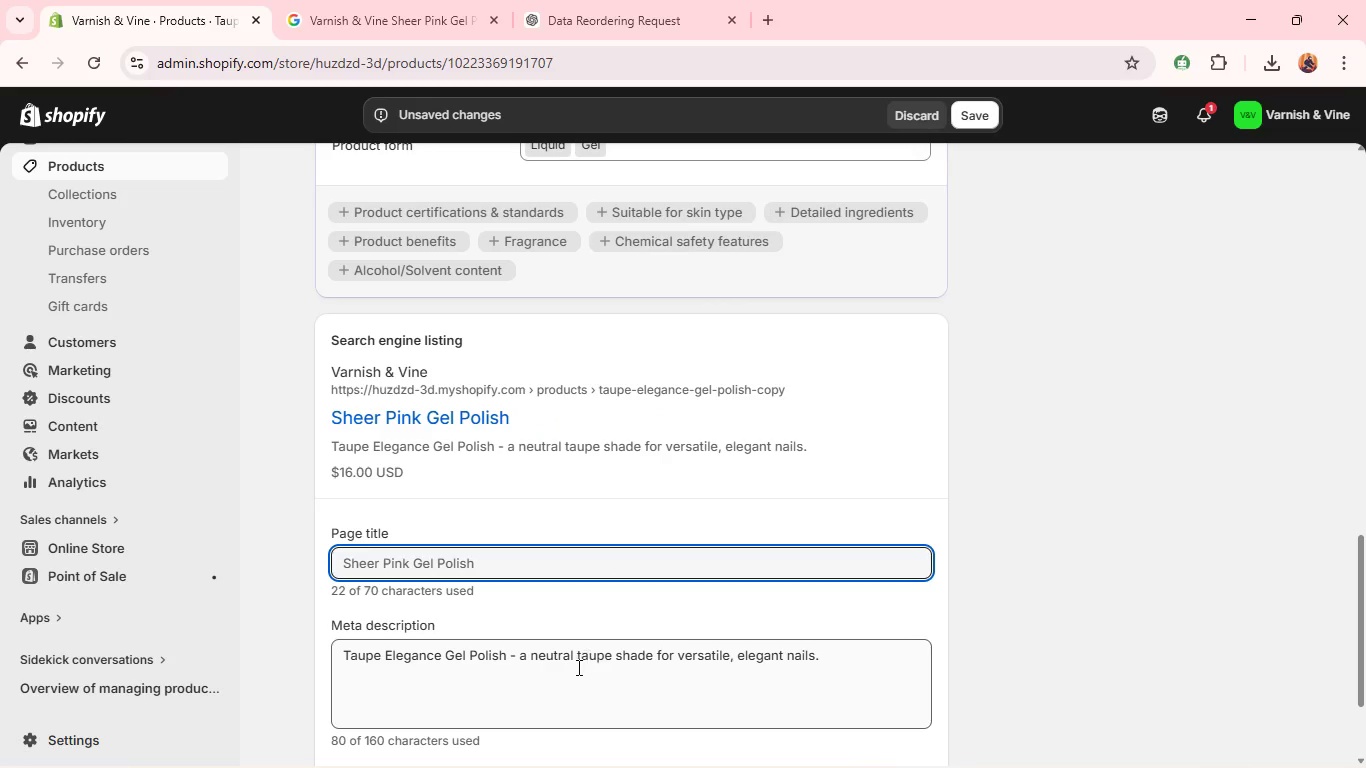 
left_click([577, 667])
 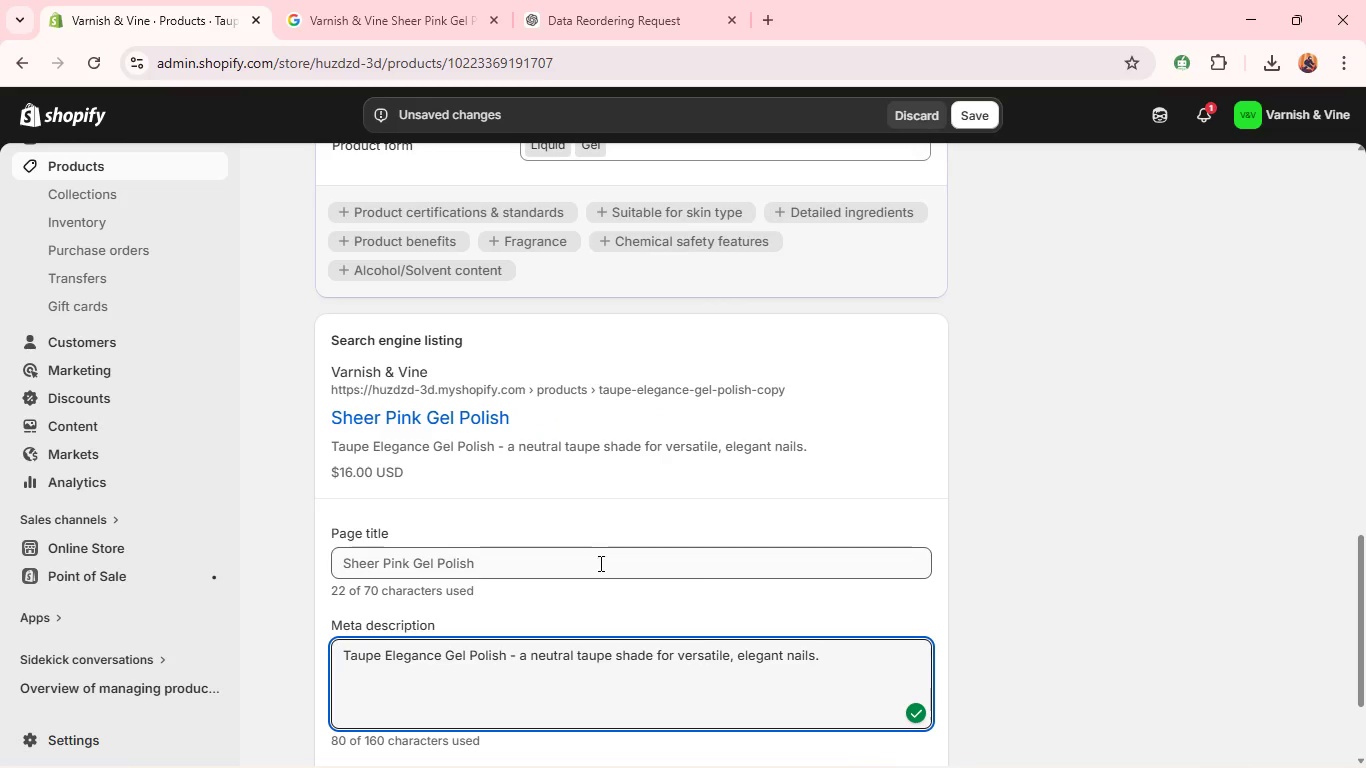 
double_click([599, 563])
 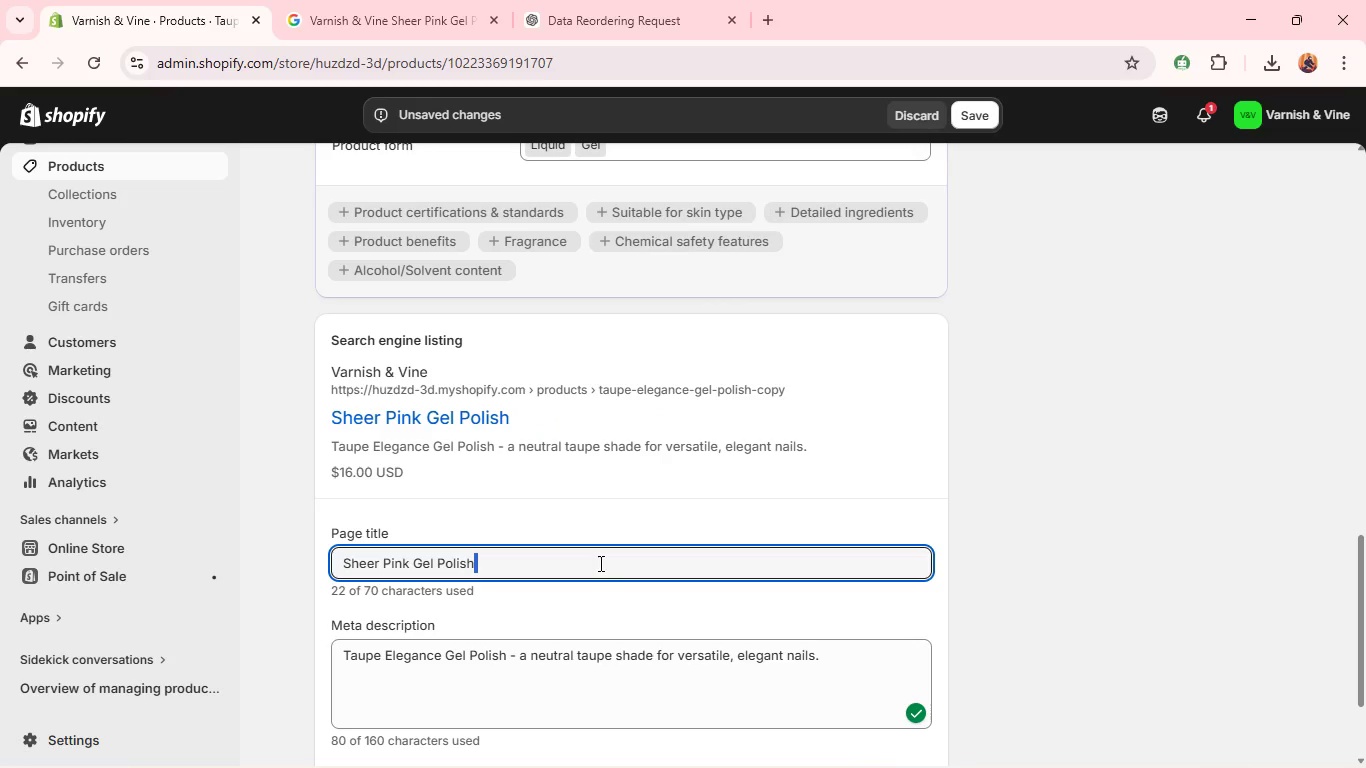 
left_click([599, 563])
 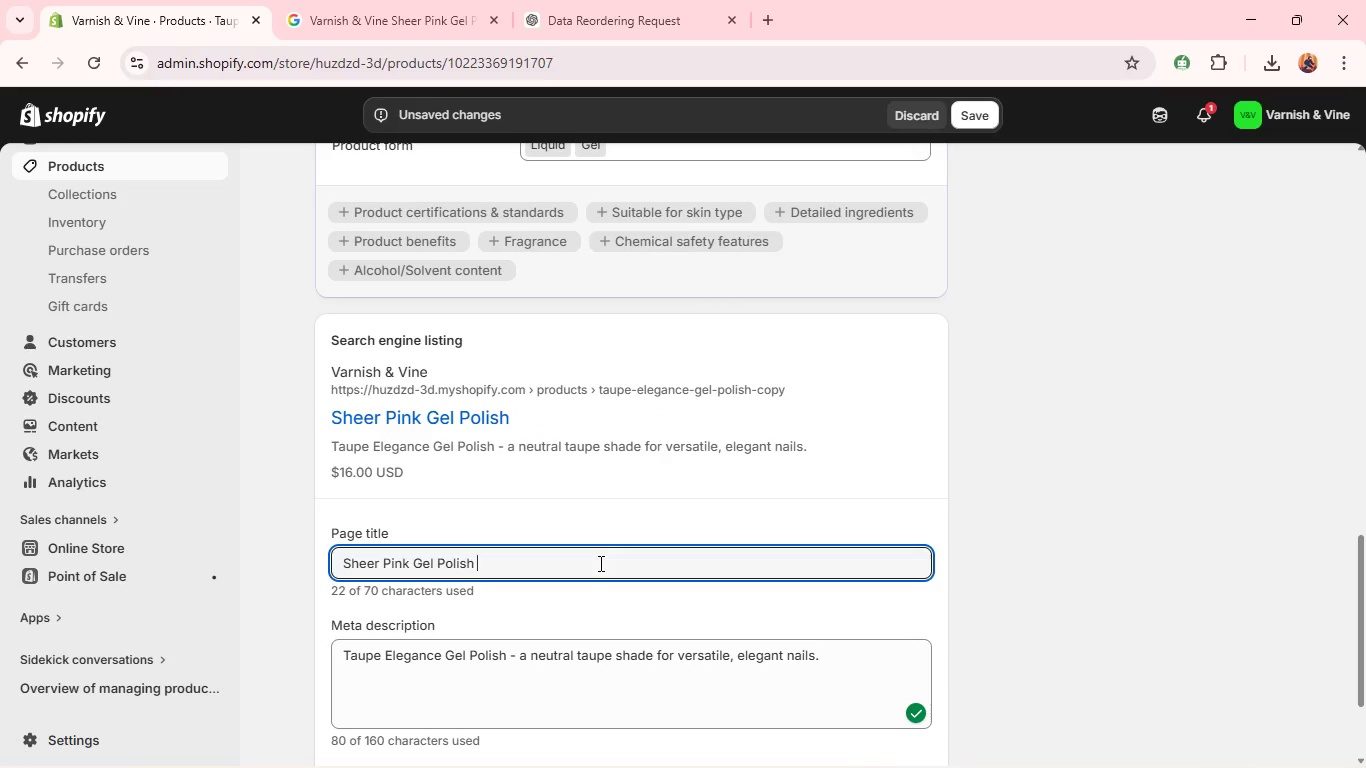 
key(Control+Backslash)
 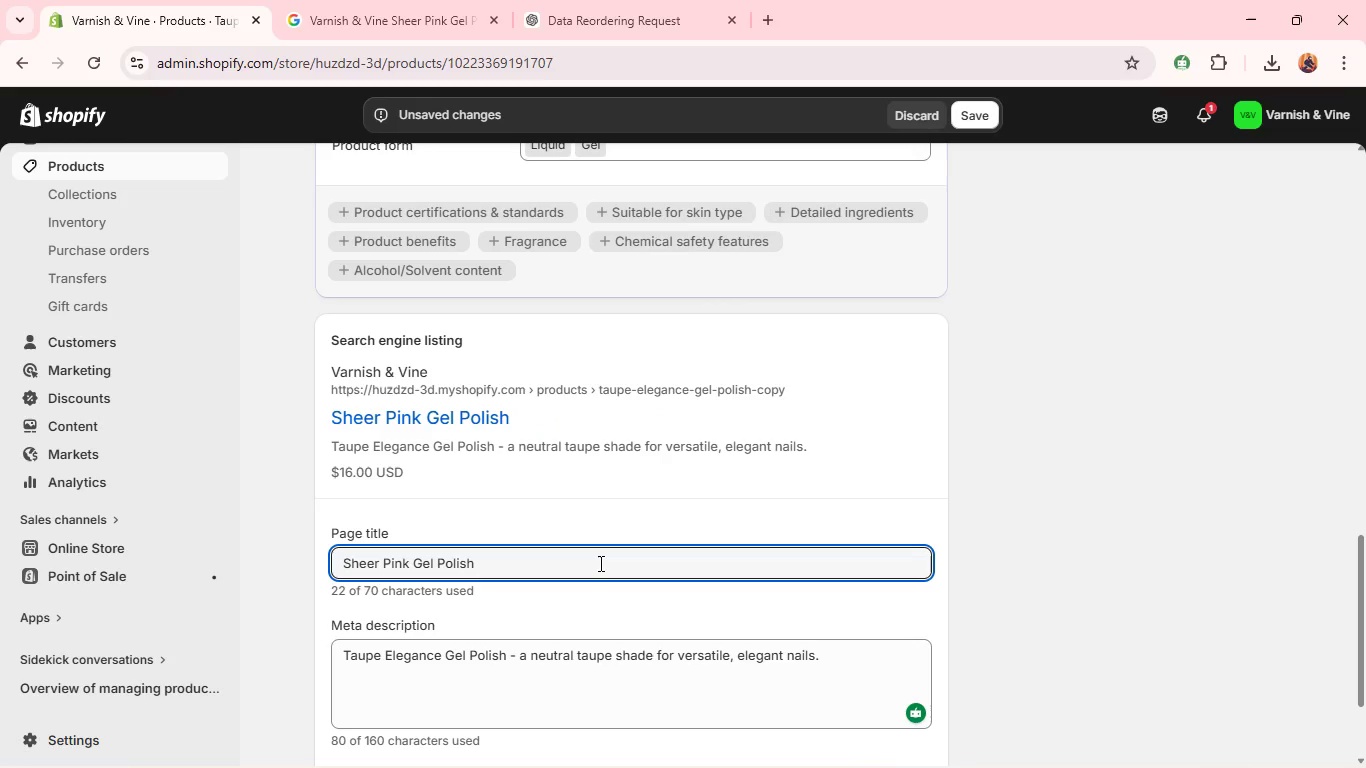 
type(})
key(Backspace)
type(| Varnish & Vine )
 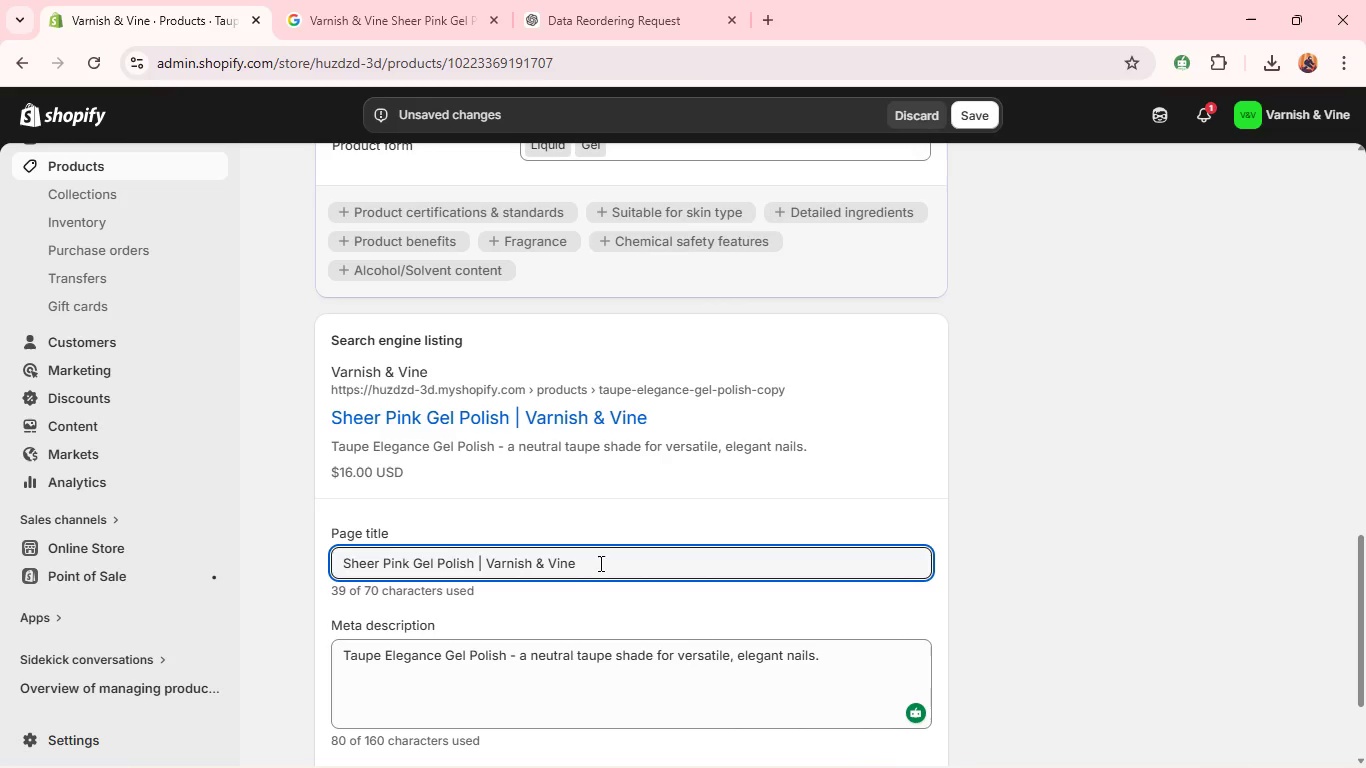 
double_click([532, 667])
 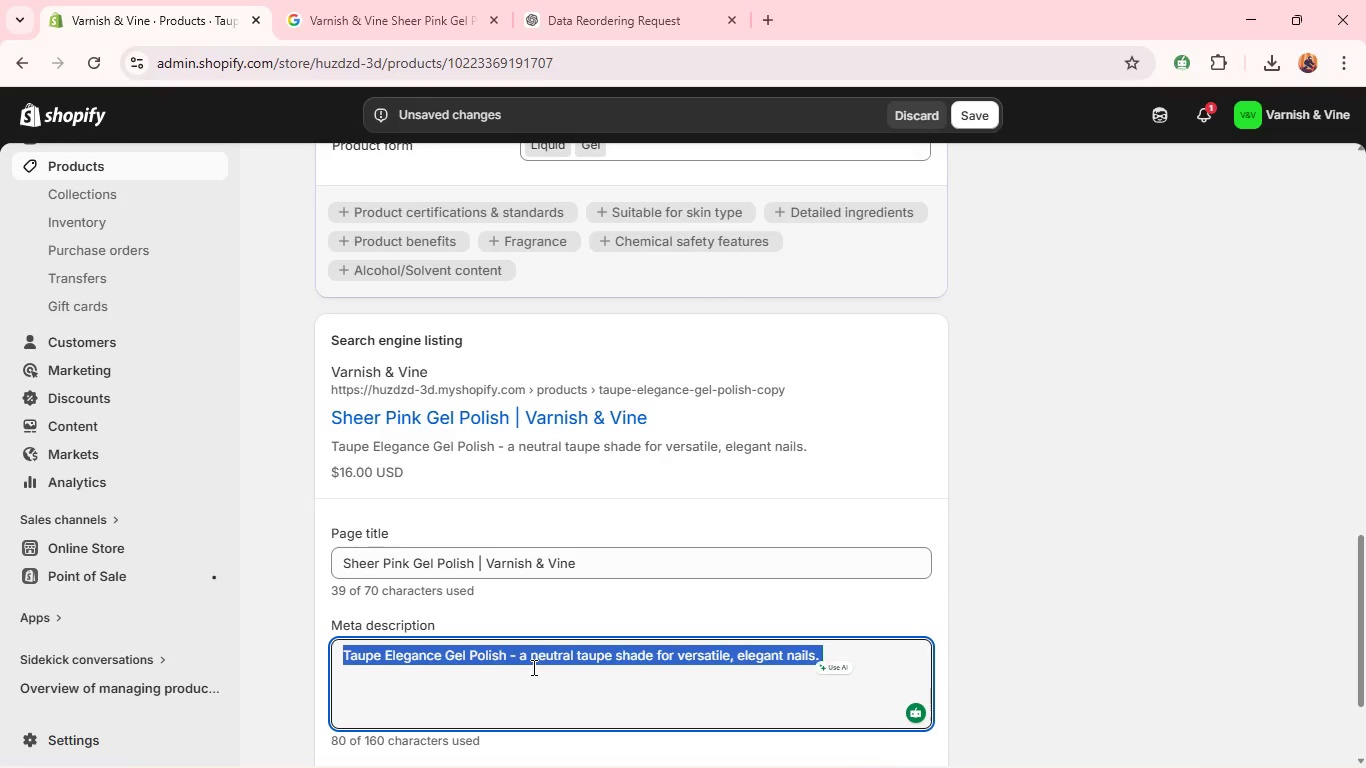 
triple_click([532, 667])
 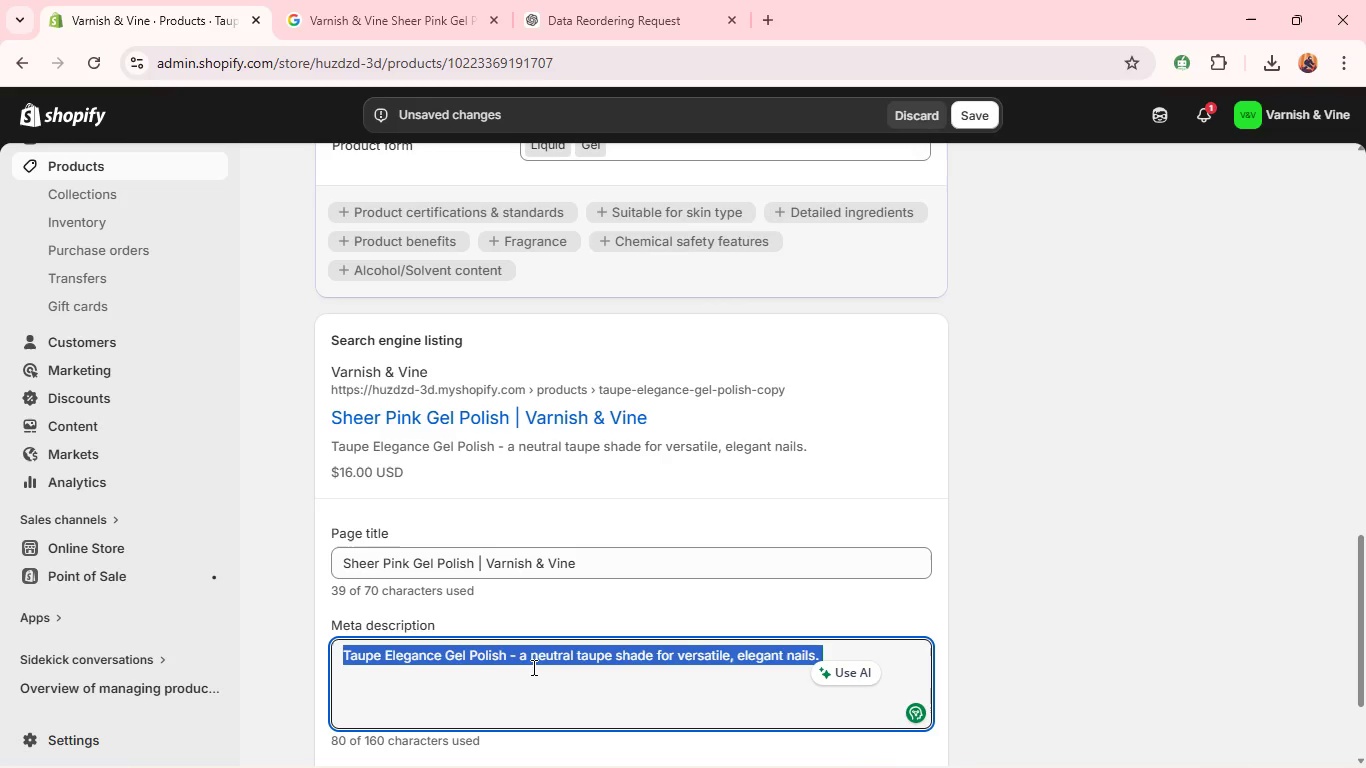 
type(Sheer Pink Gel Polish - a natural )
 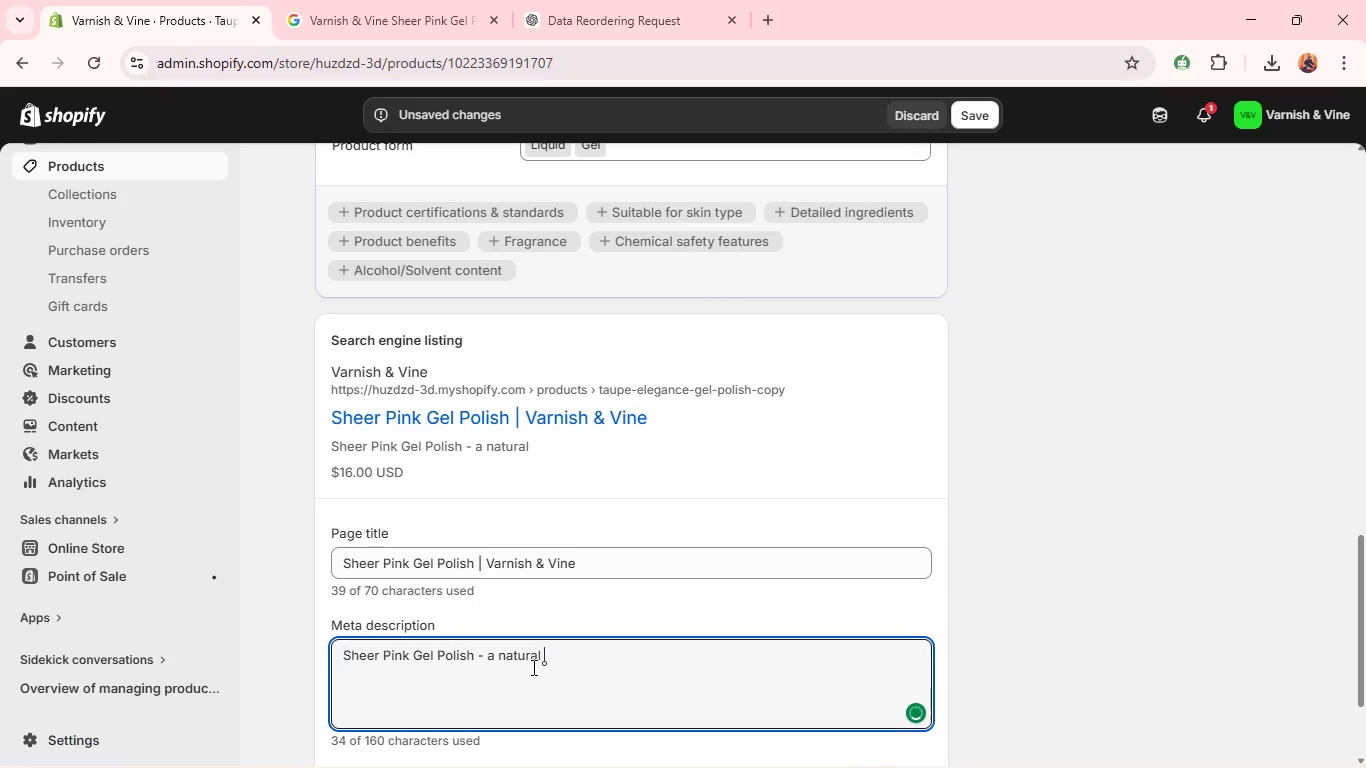 
type(pink shade for clean and minimal nails. )
 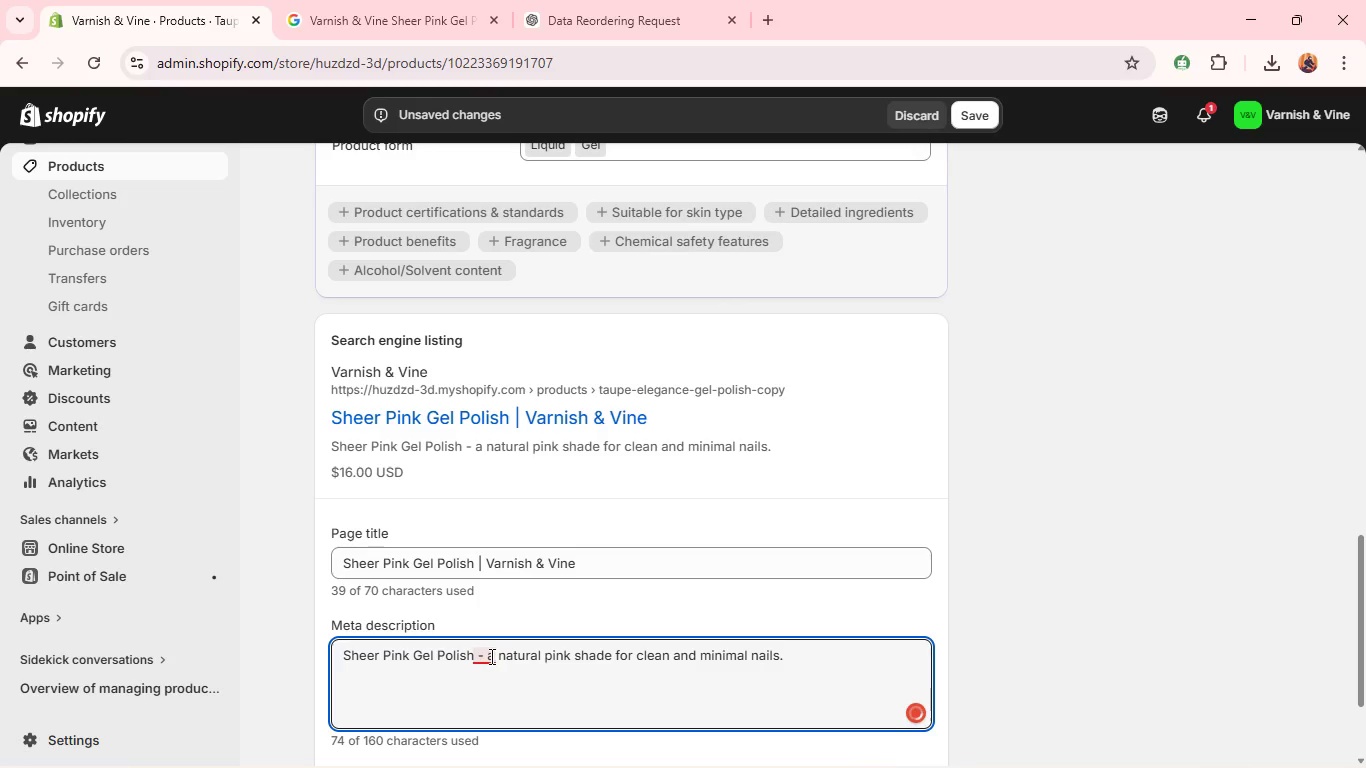 
left_click([490, 656])
 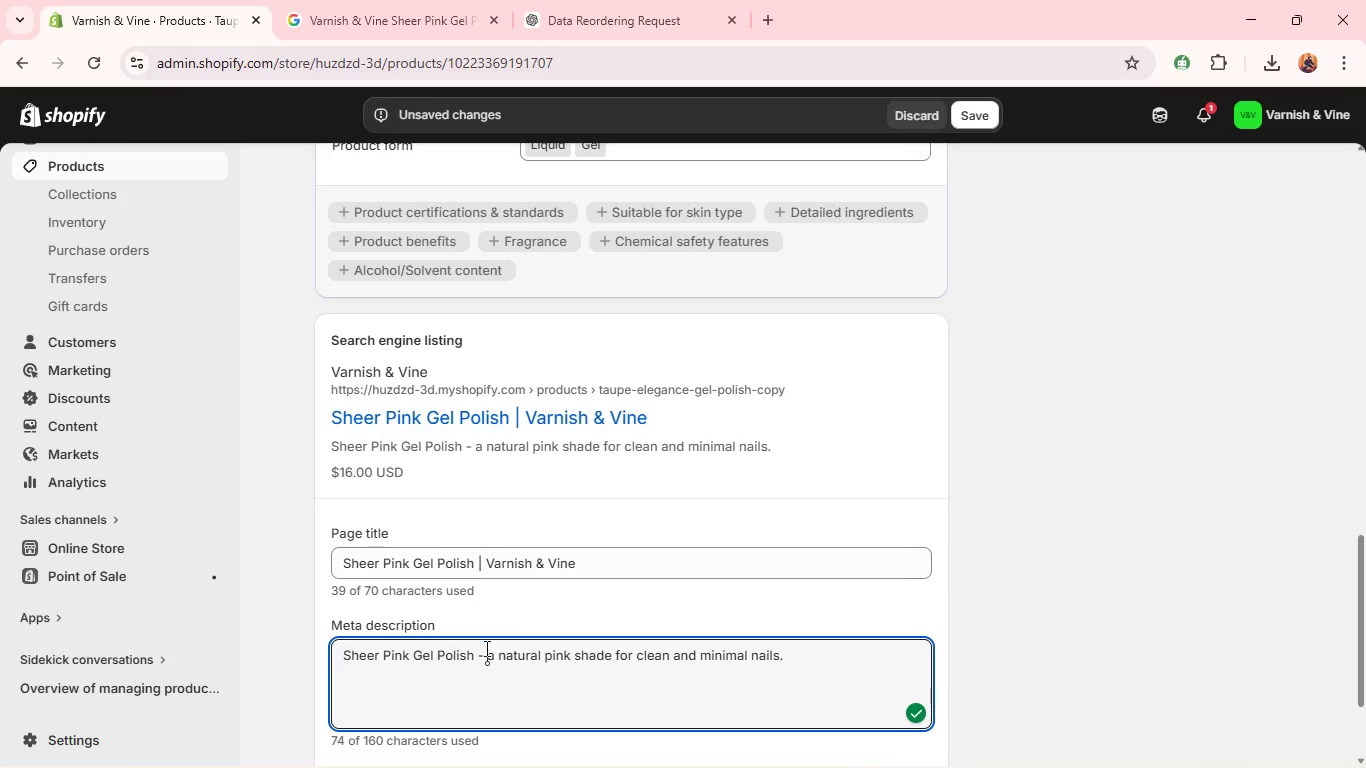 
left_click([485, 652])
 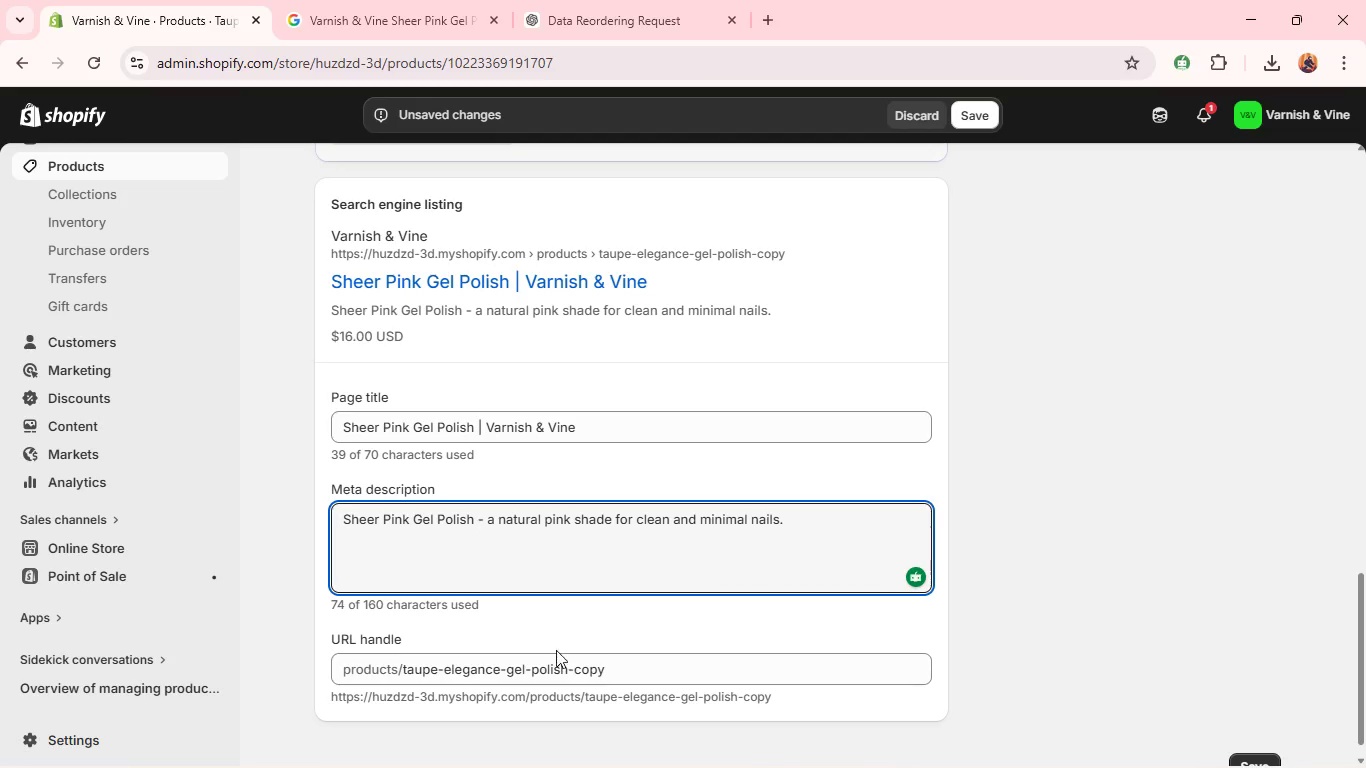 
double_click([556, 654])
 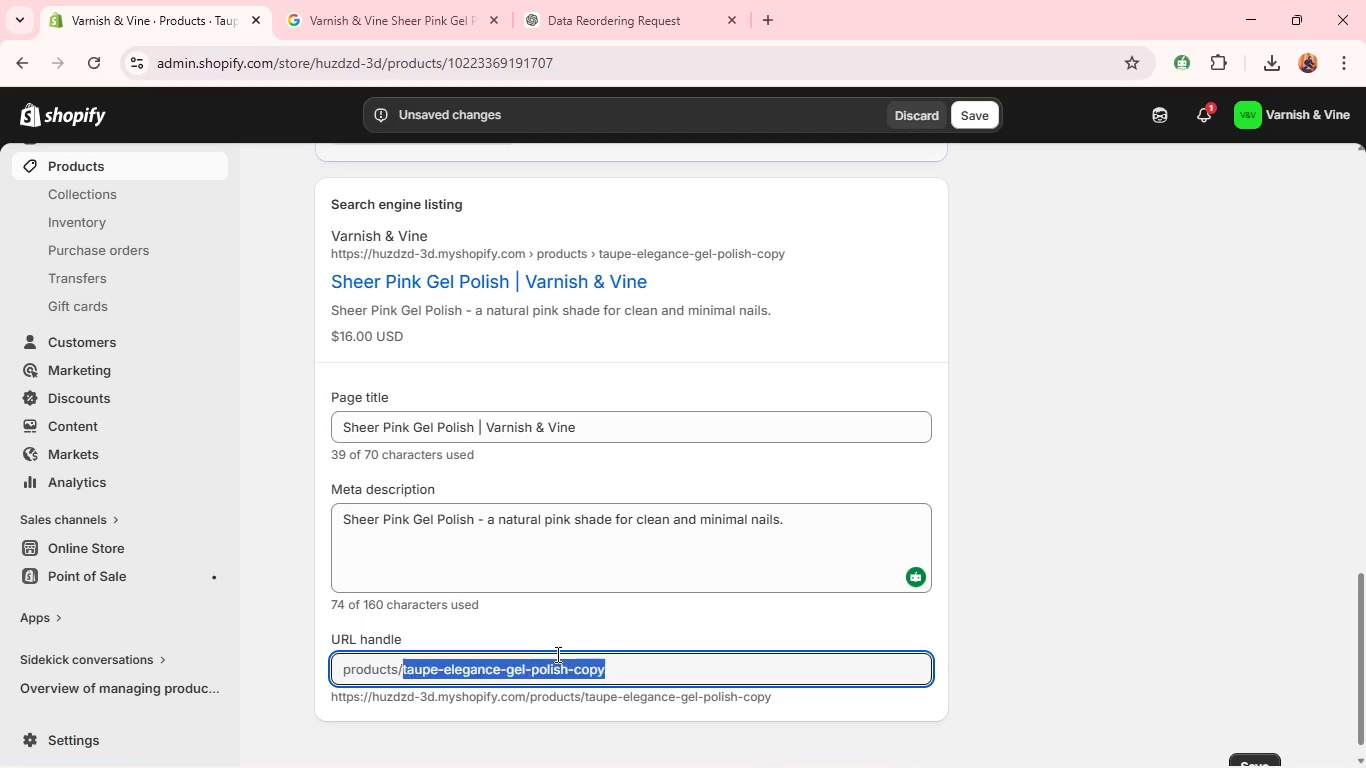 
triple_click([556, 654])
 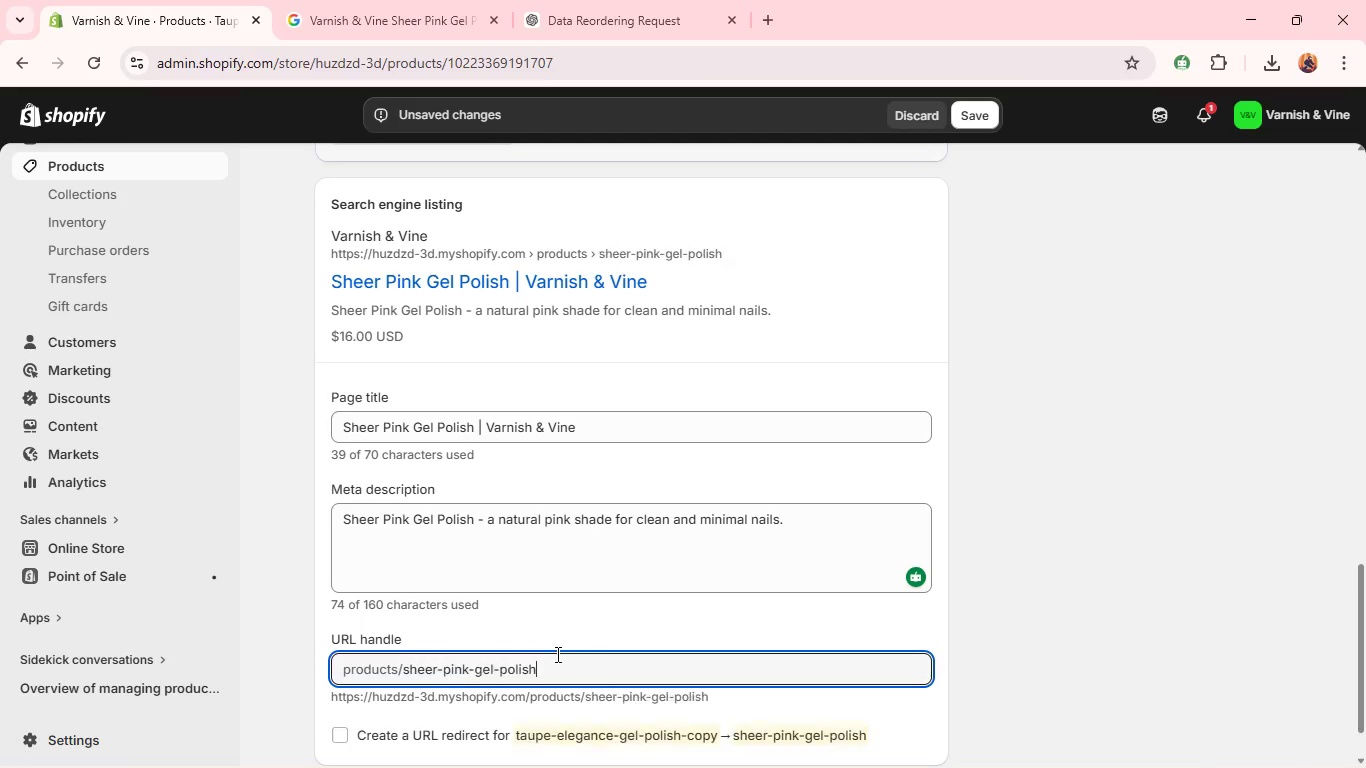 
key(Backspace)
 